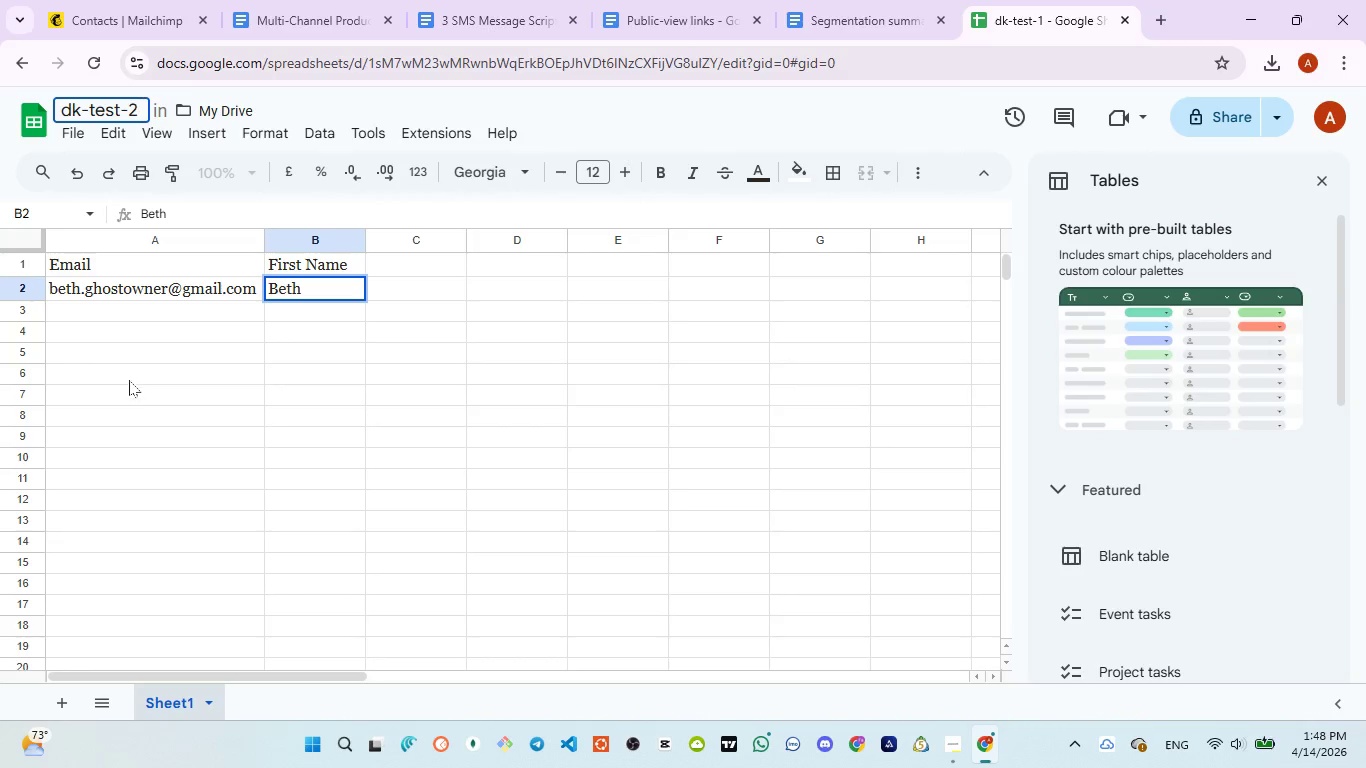 
mouse_move([88, 148])
 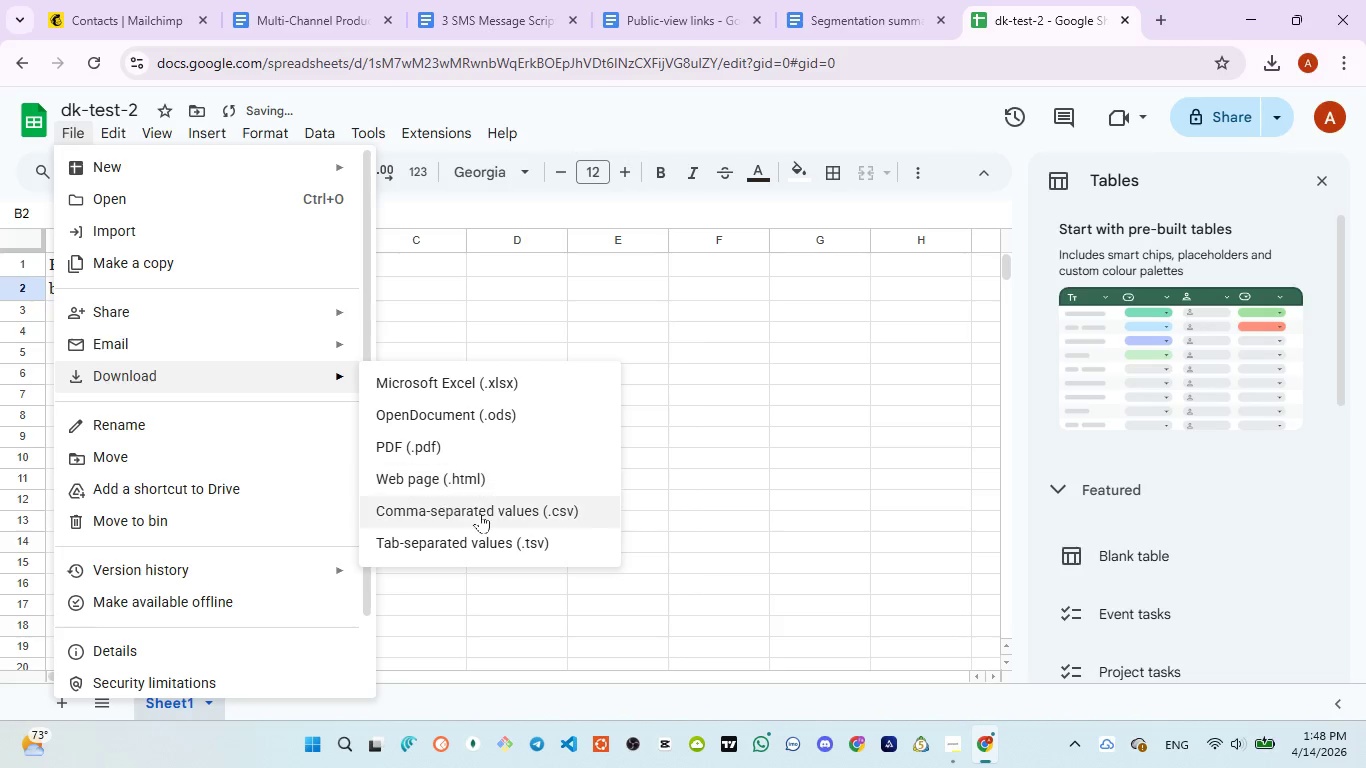 
left_click([488, 510])
 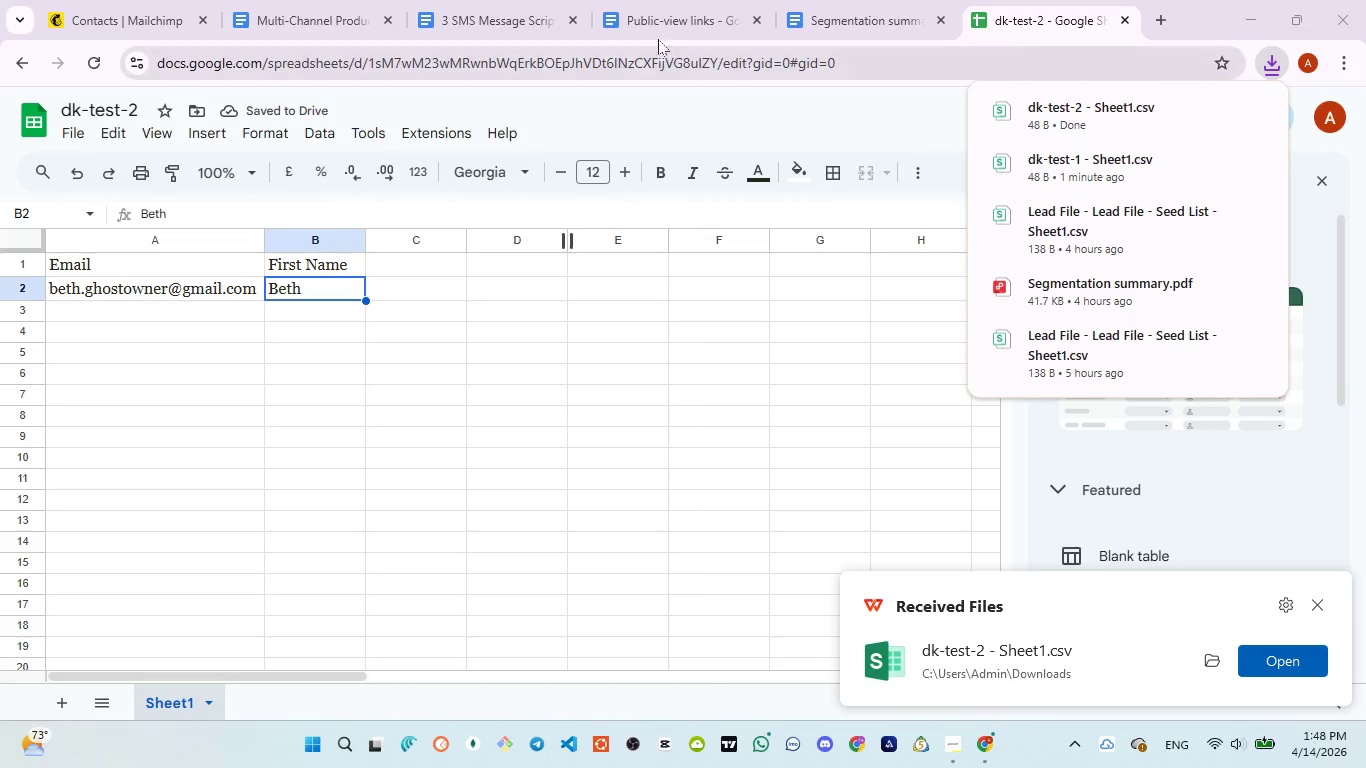 
left_click([463, 19])
 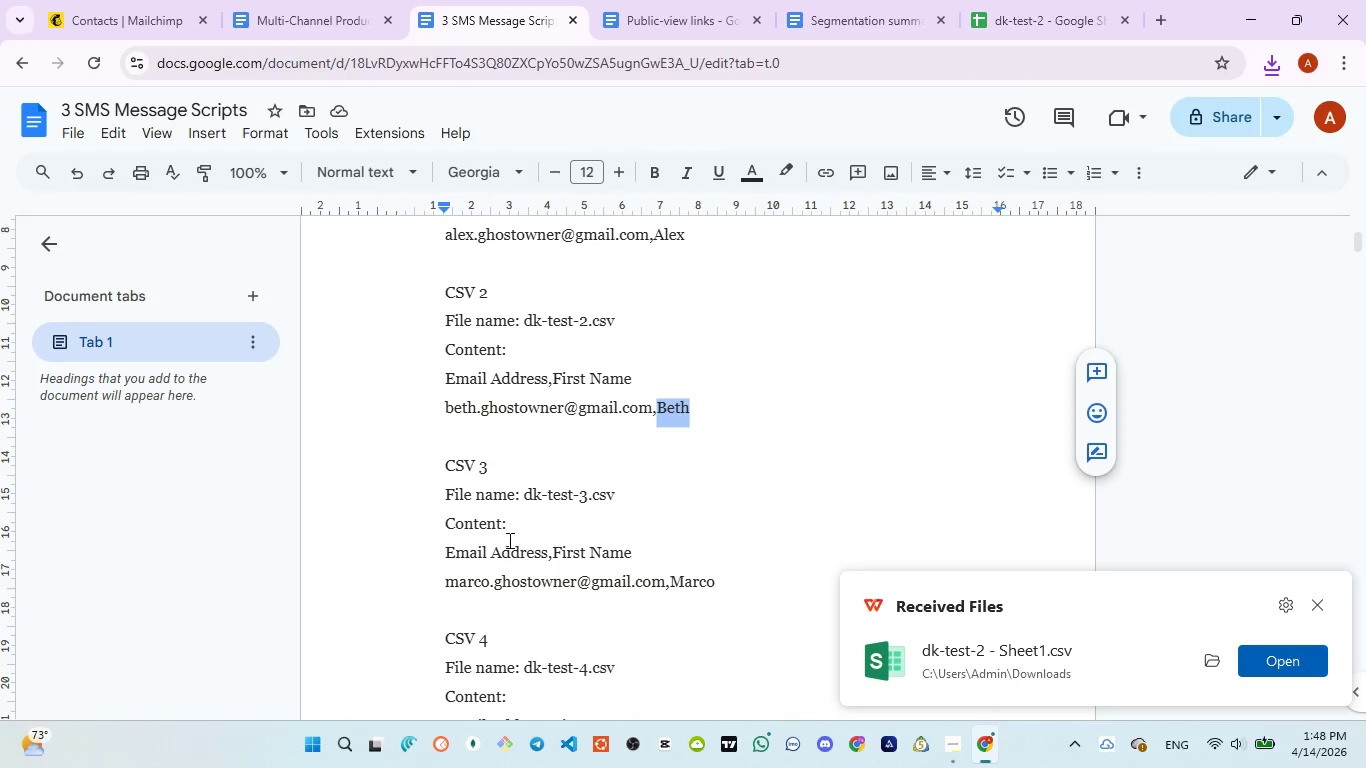 
scroll: coordinate [506, 546], scroll_direction: down, amount: 1.0
 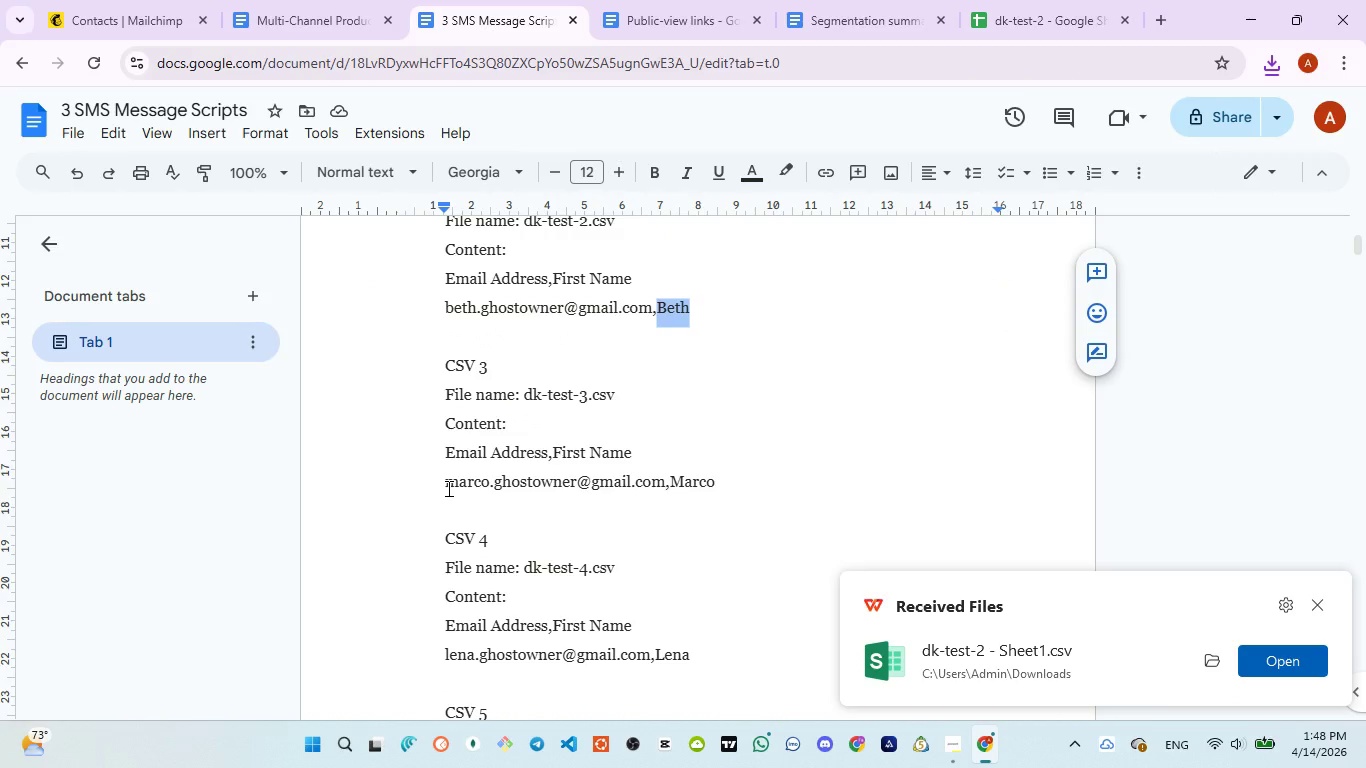 
left_click_drag(start_coordinate=[447, 488], to_coordinate=[662, 481])
 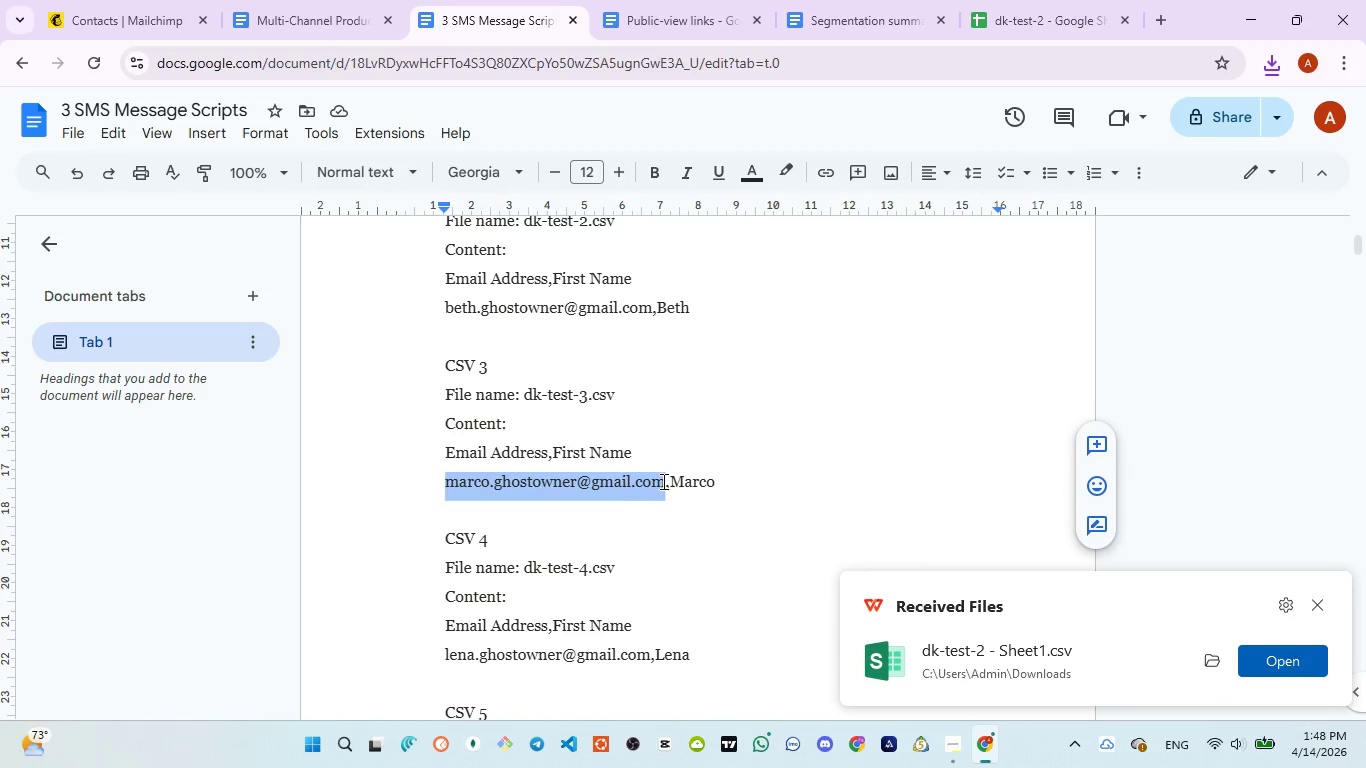 
key(Control+C)
 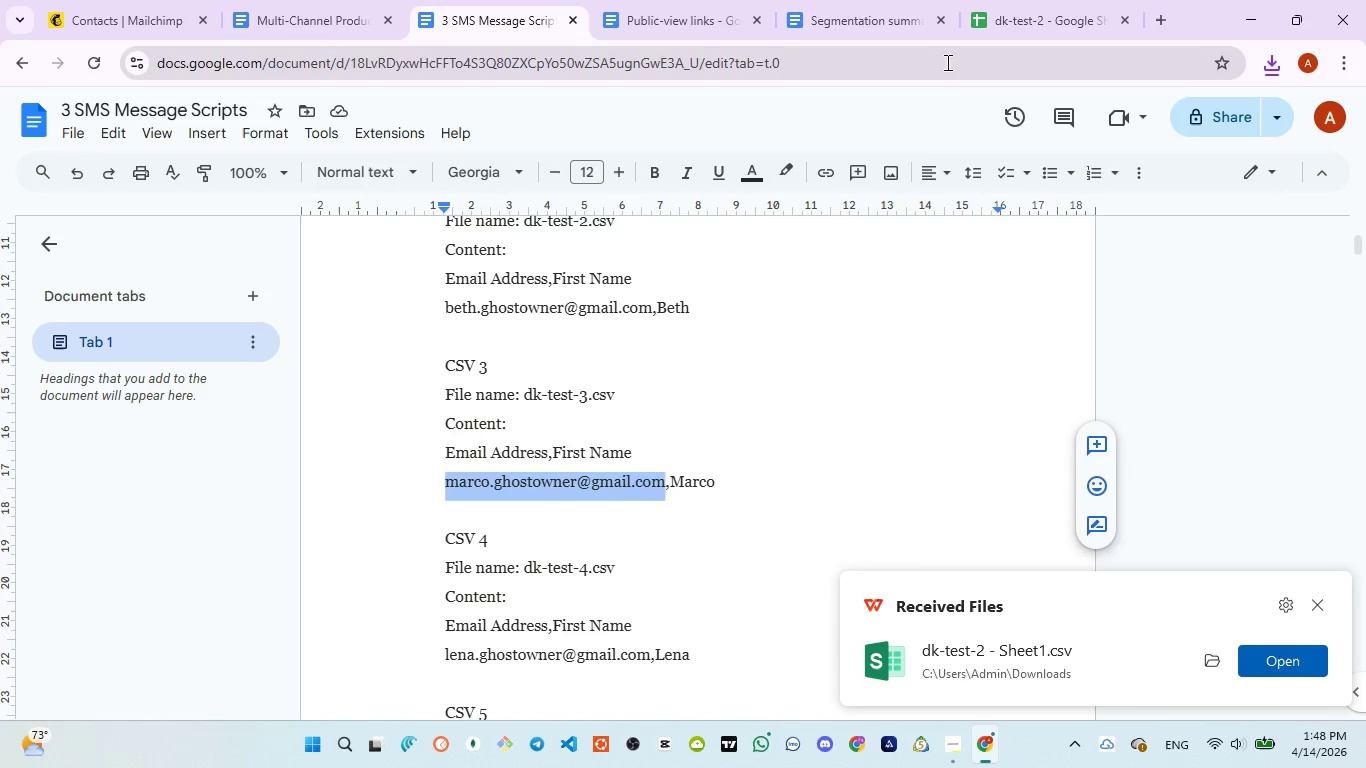 
left_click_drag(start_coordinate=[1038, 26], to_coordinate=[1031, 31])
 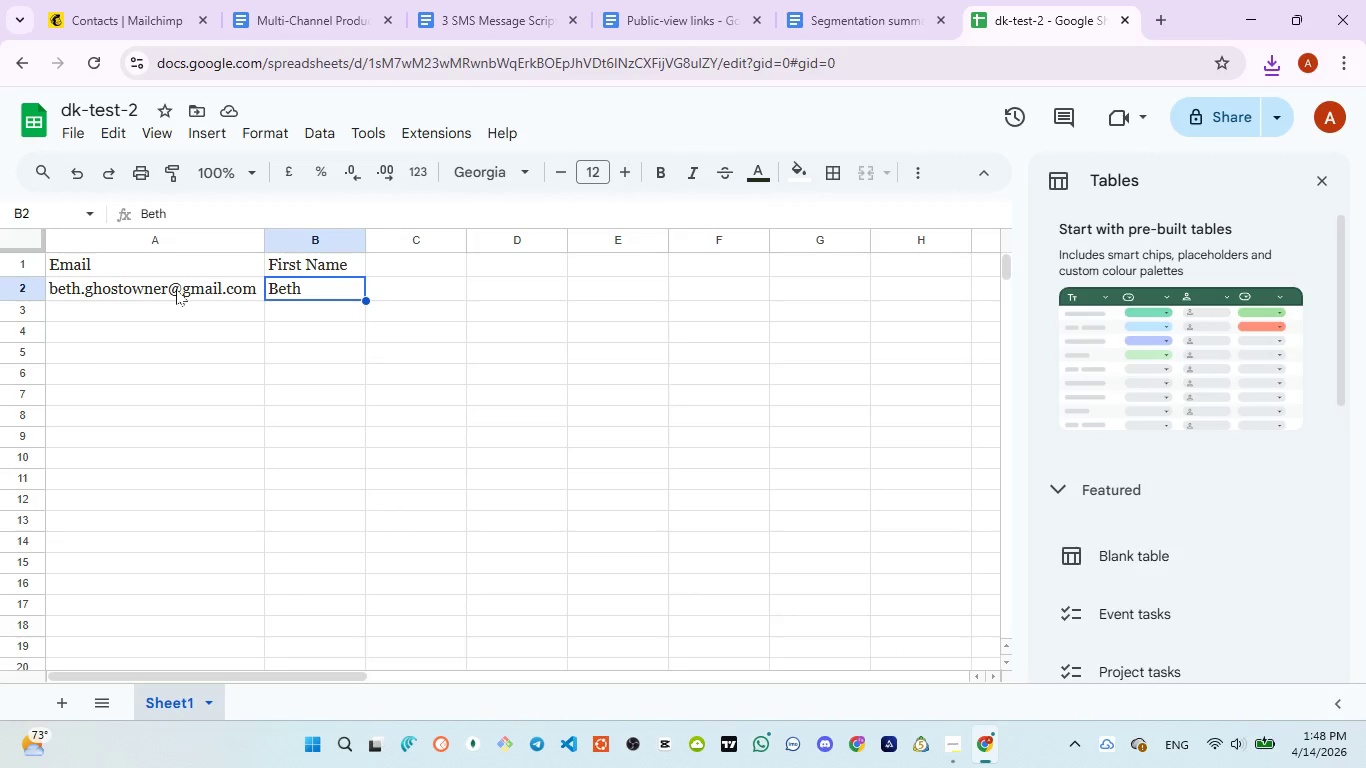 
double_click([176, 289])
 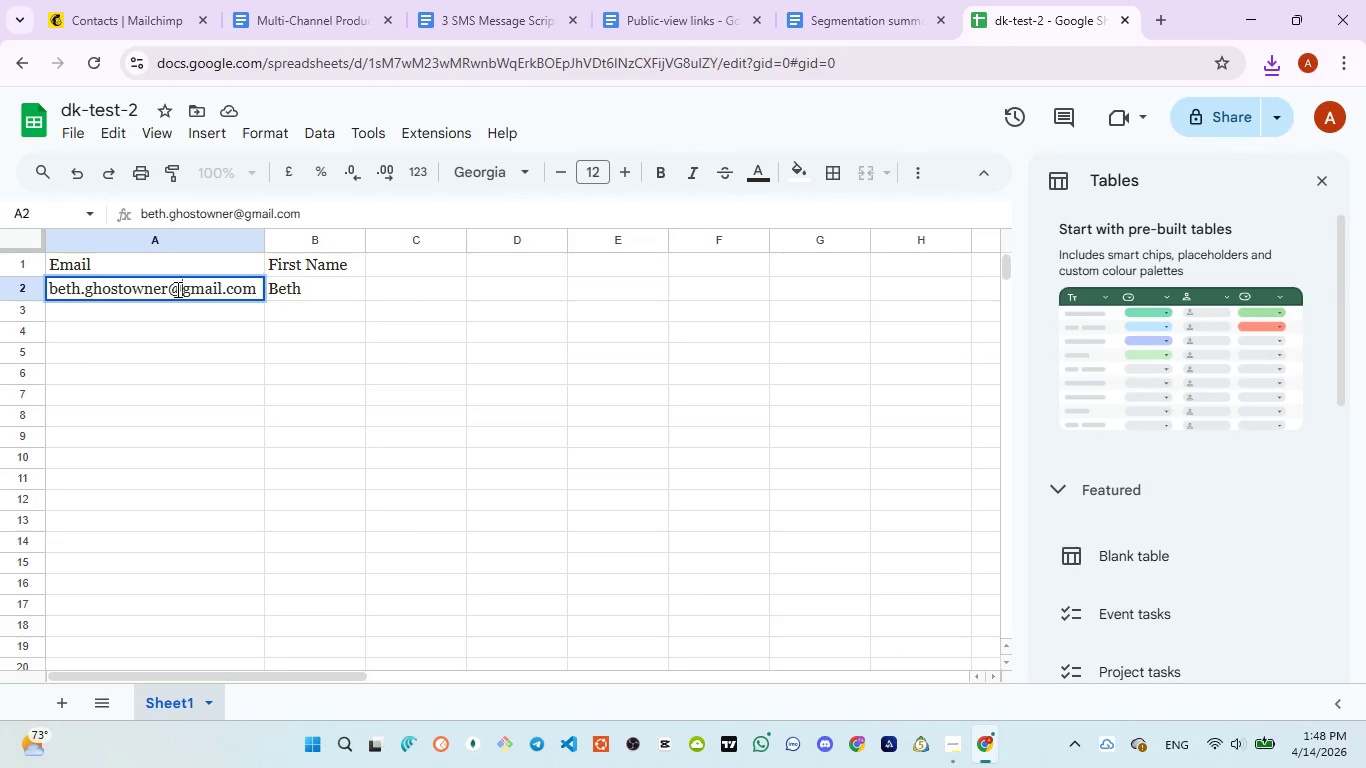 
double_click([176, 289])
 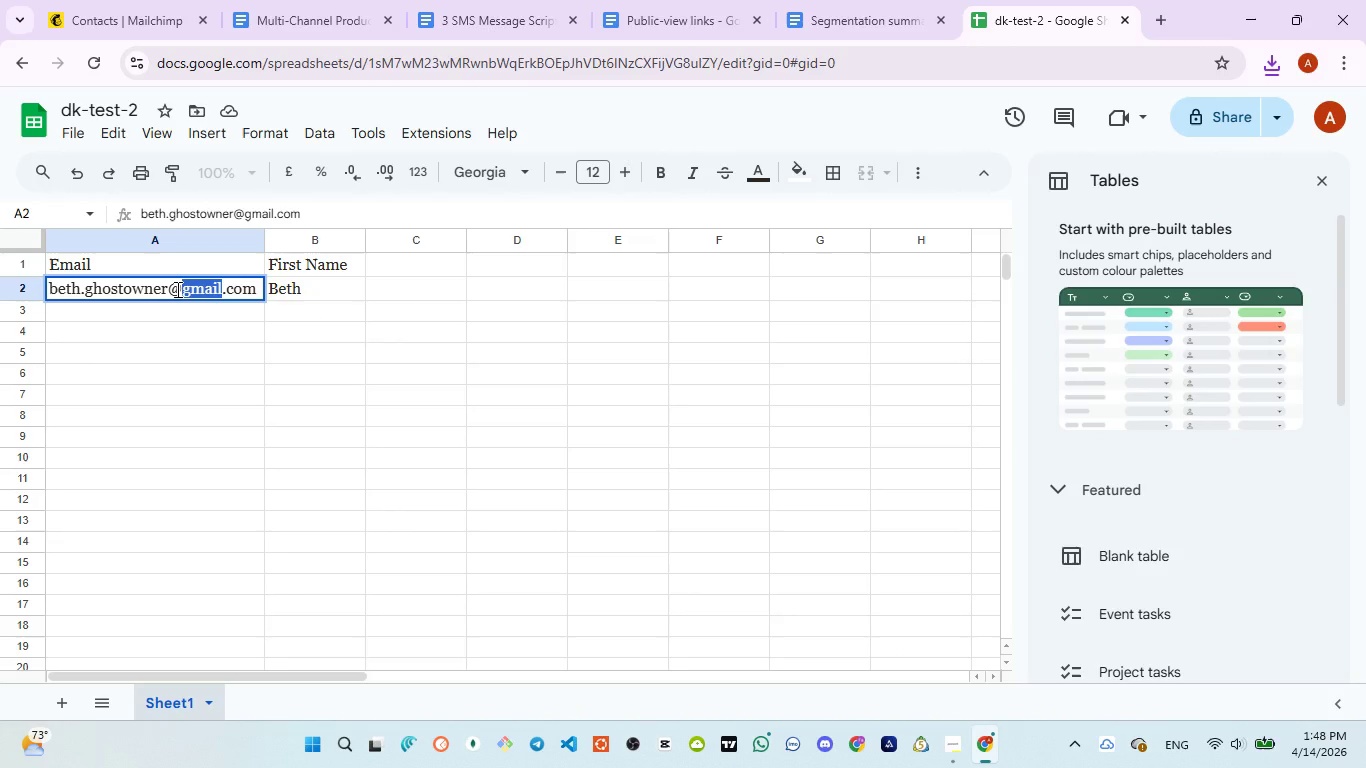 
key(Control+A)
 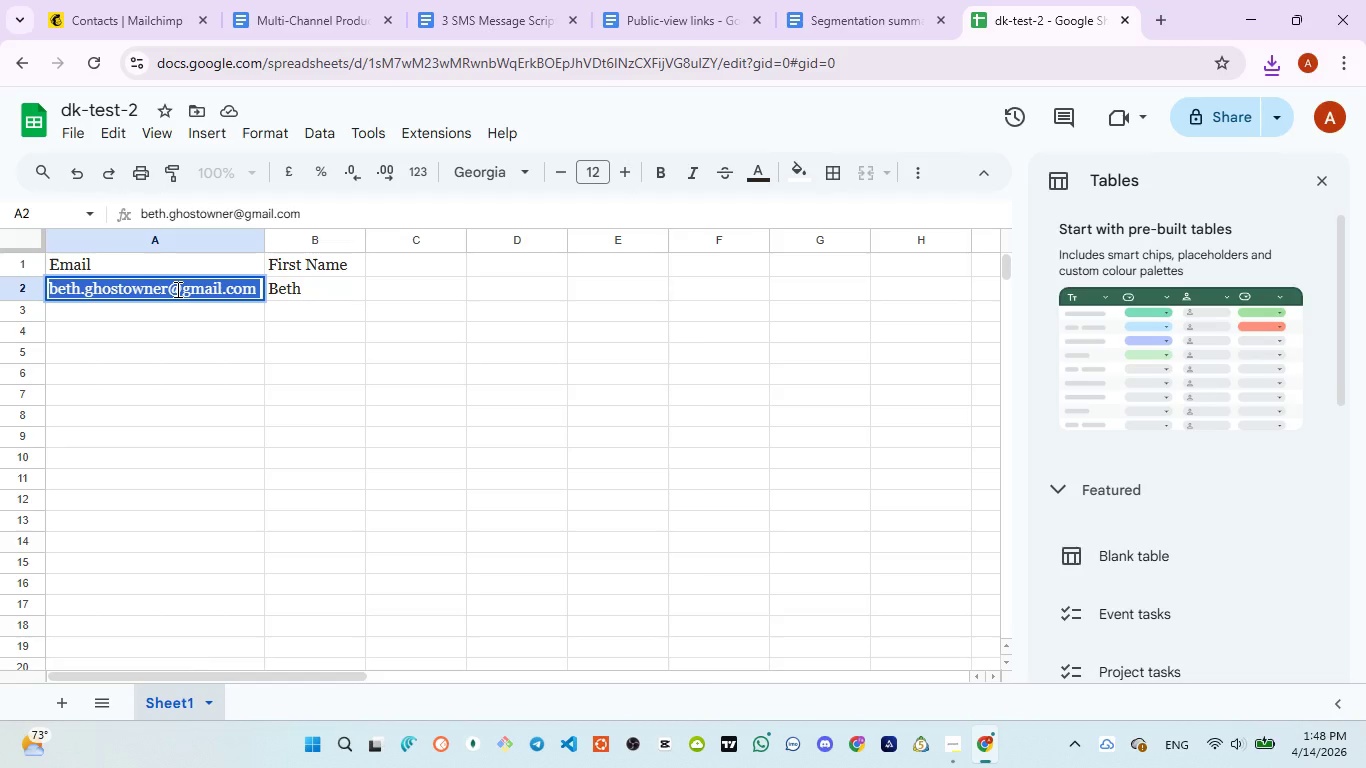 
key(Control+V)
 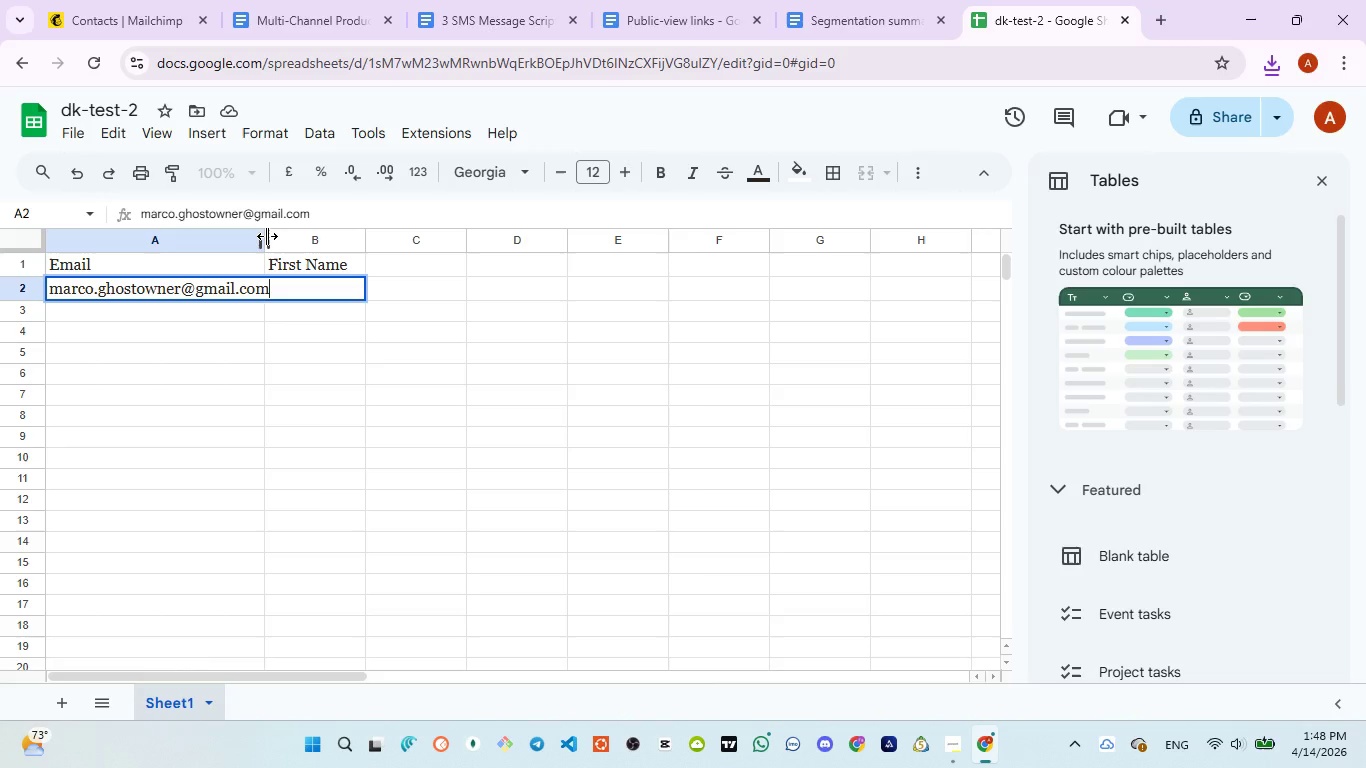 
left_click_drag(start_coordinate=[267, 236], to_coordinate=[302, 235])
 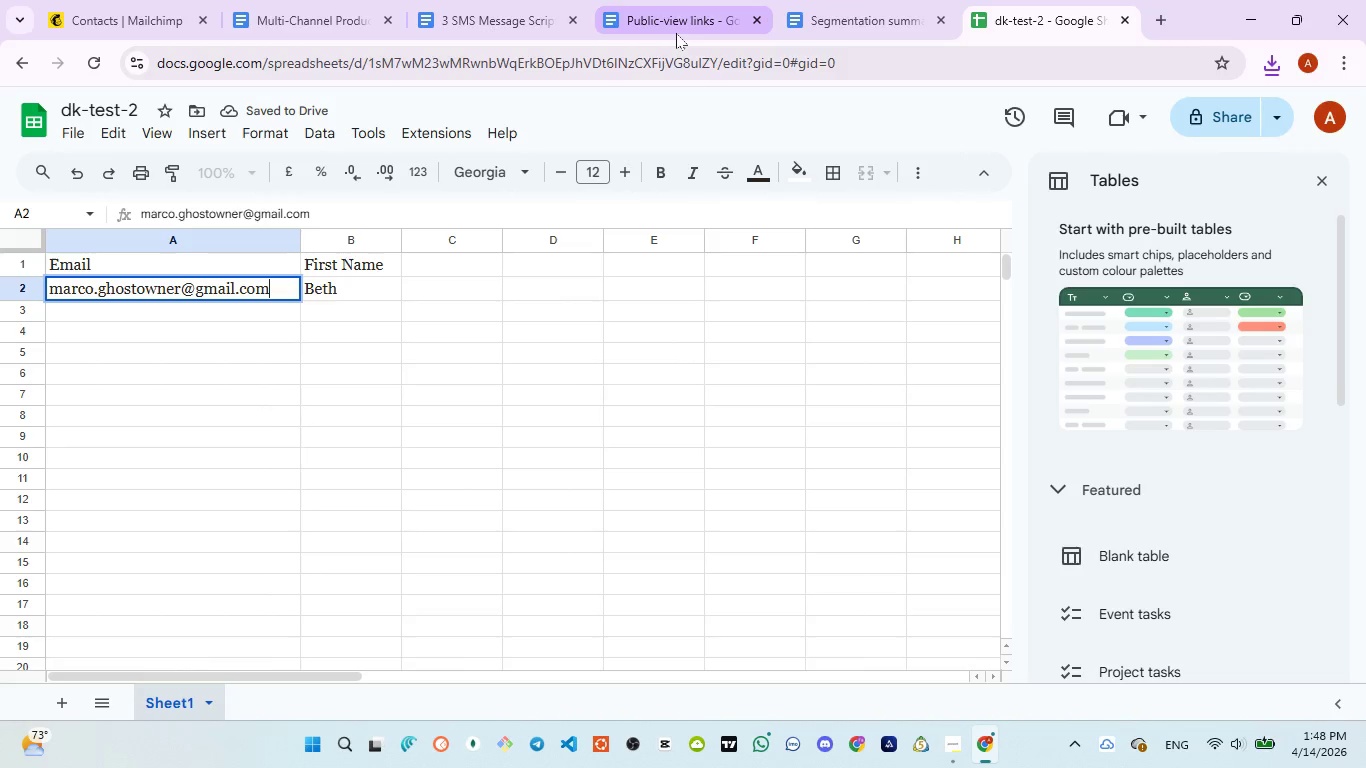 
left_click([460, 32])
 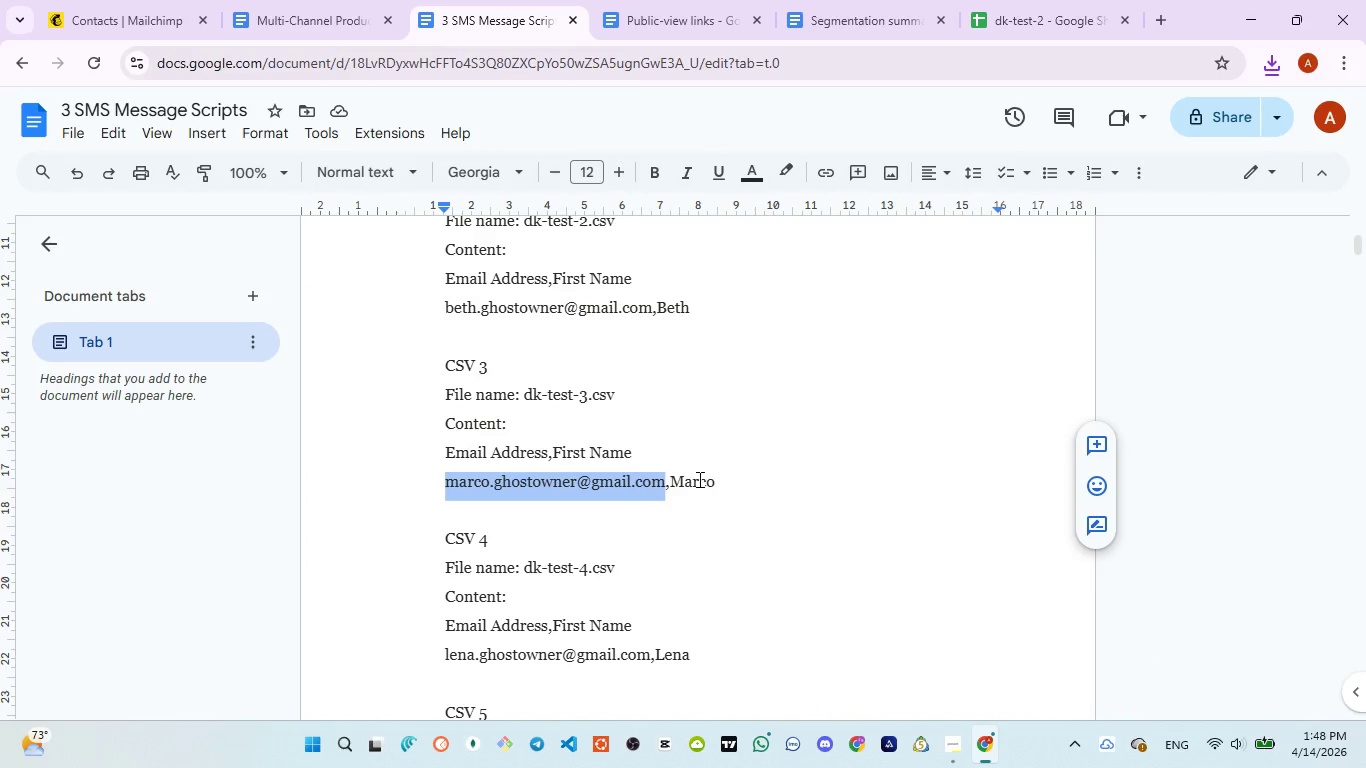 
double_click([698, 479])
 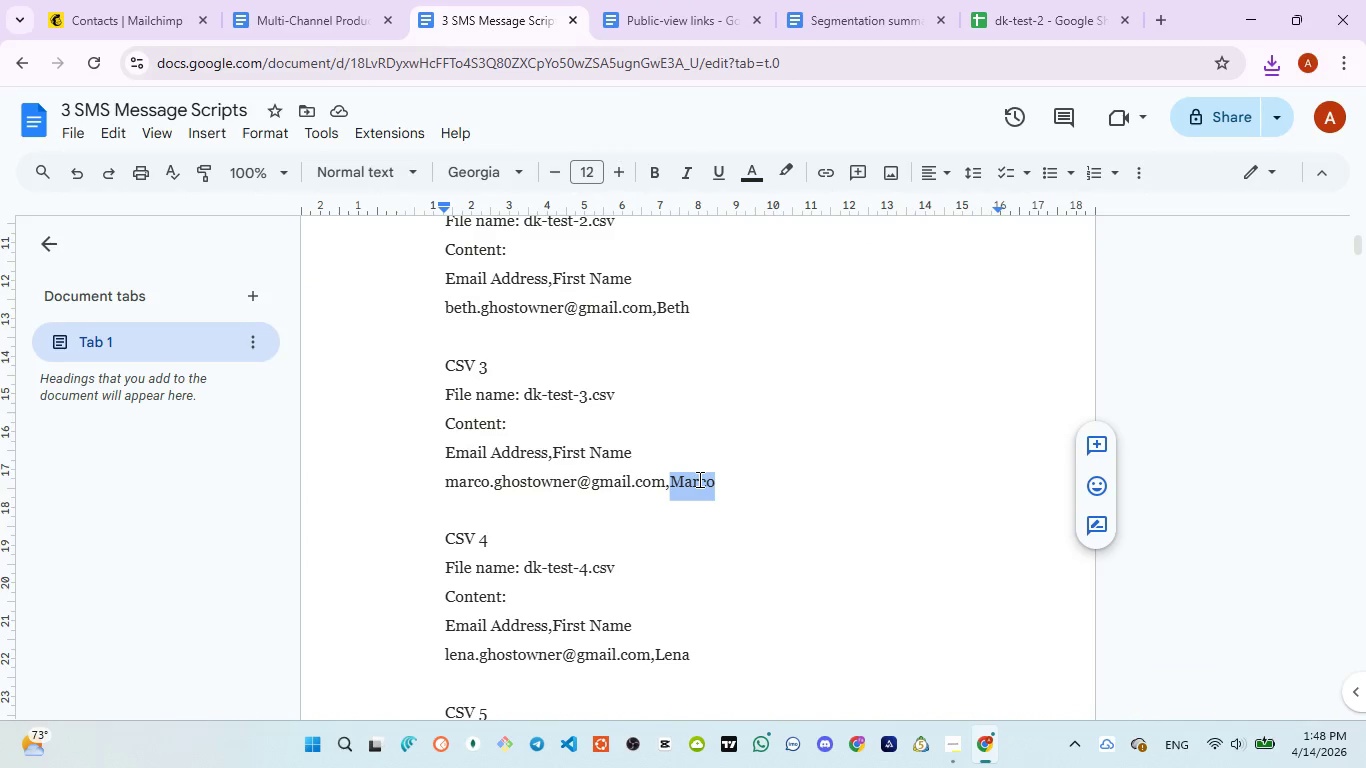 
key(Control+C)
 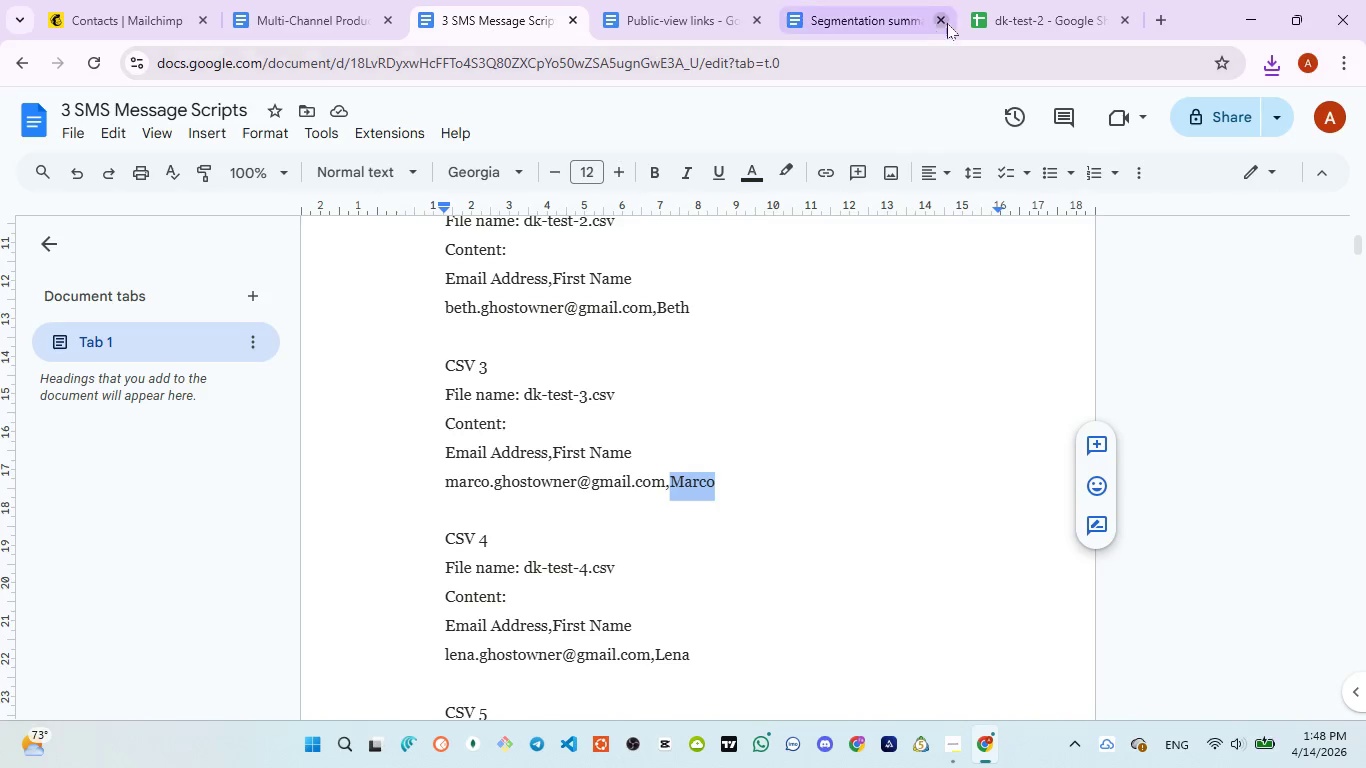 
left_click([1018, 13])
 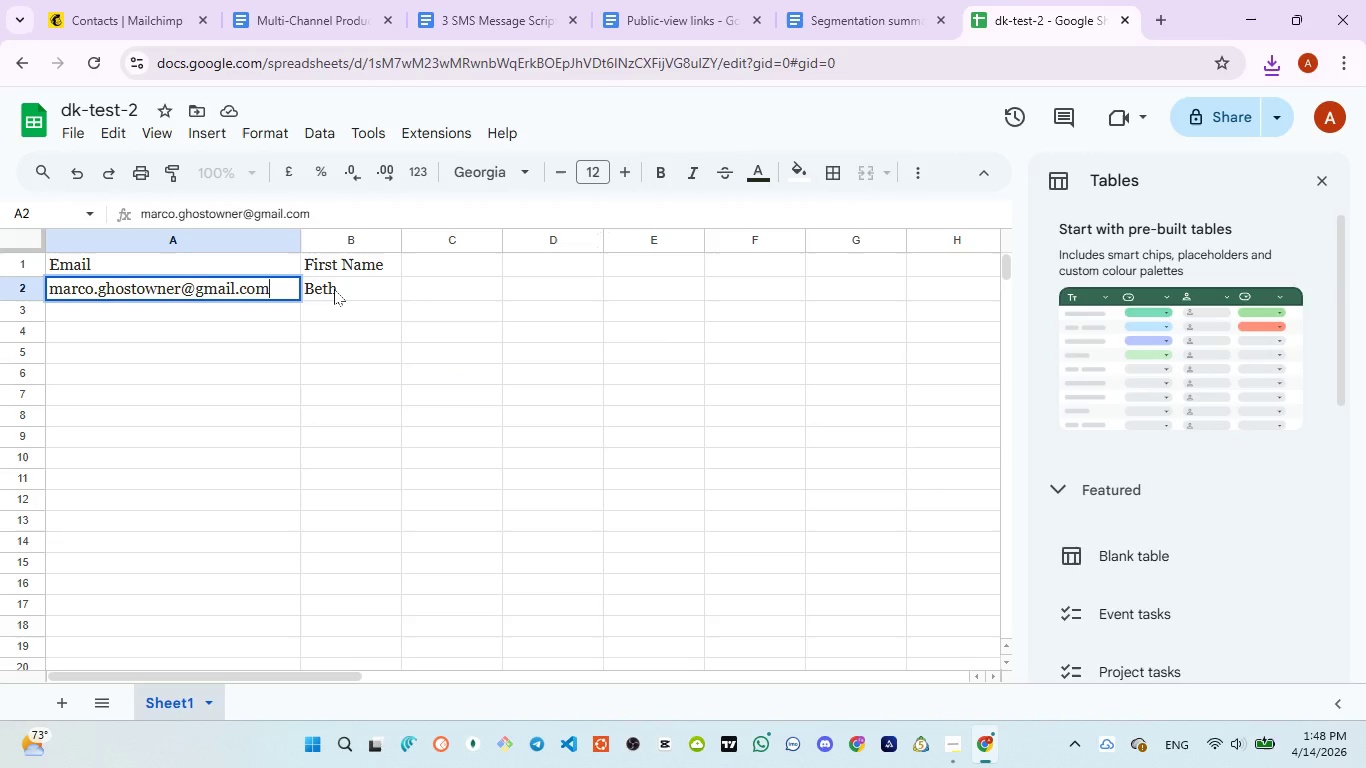 
double_click([334, 289])
 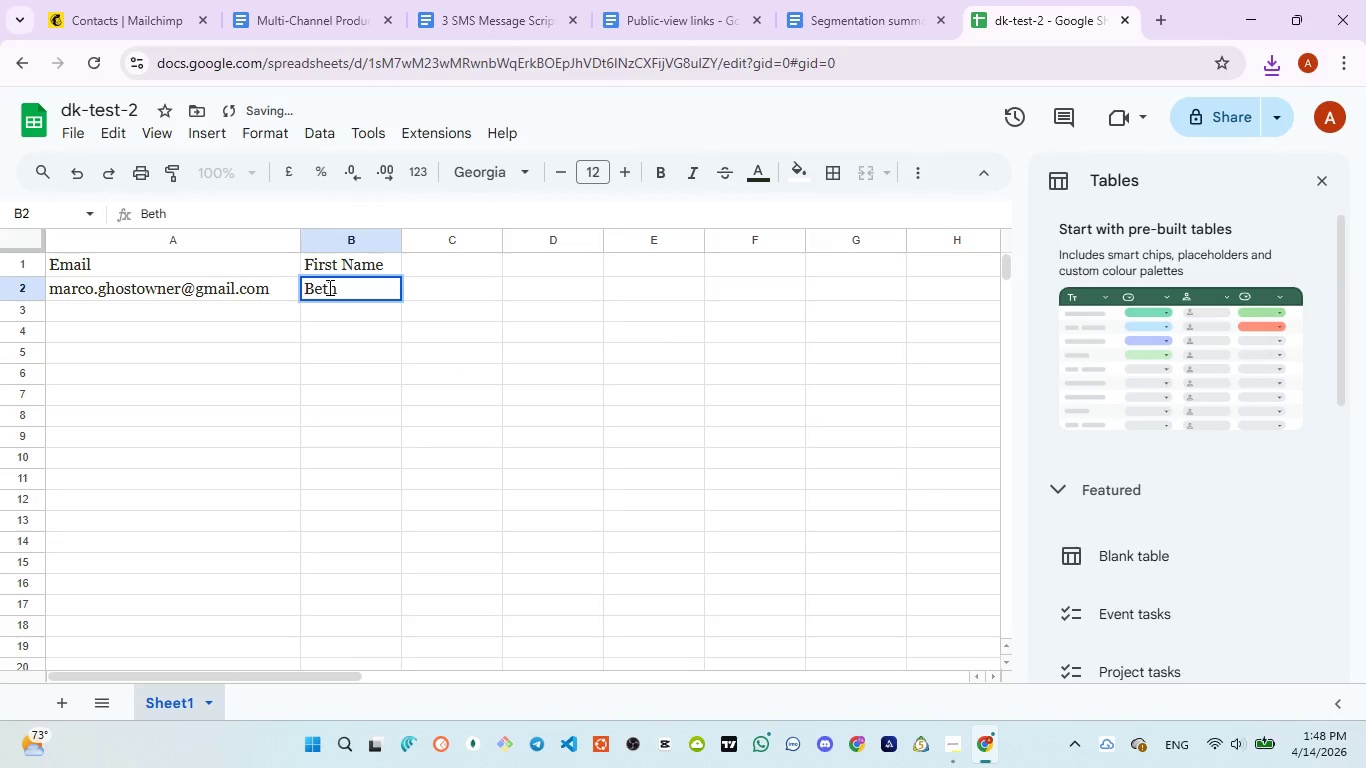 
double_click([328, 287])
 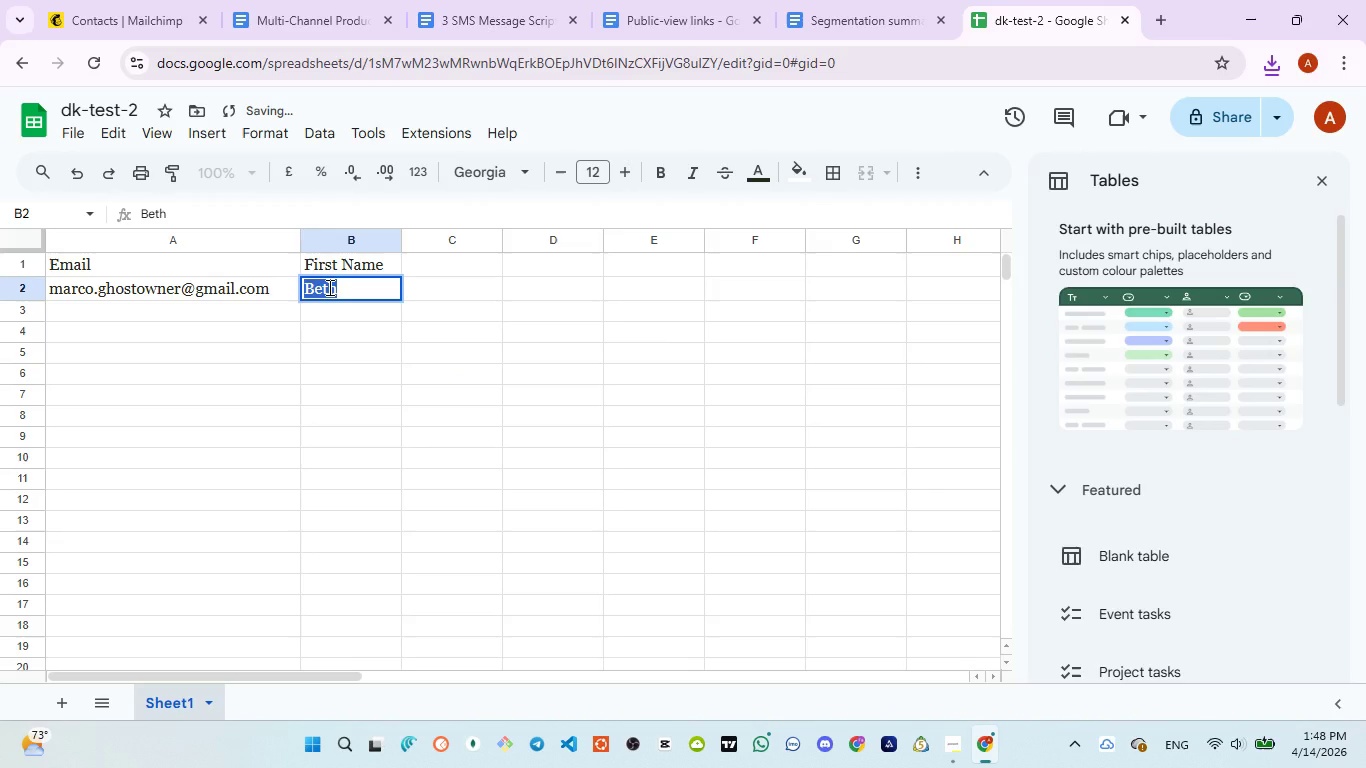 
key(Control+V)
 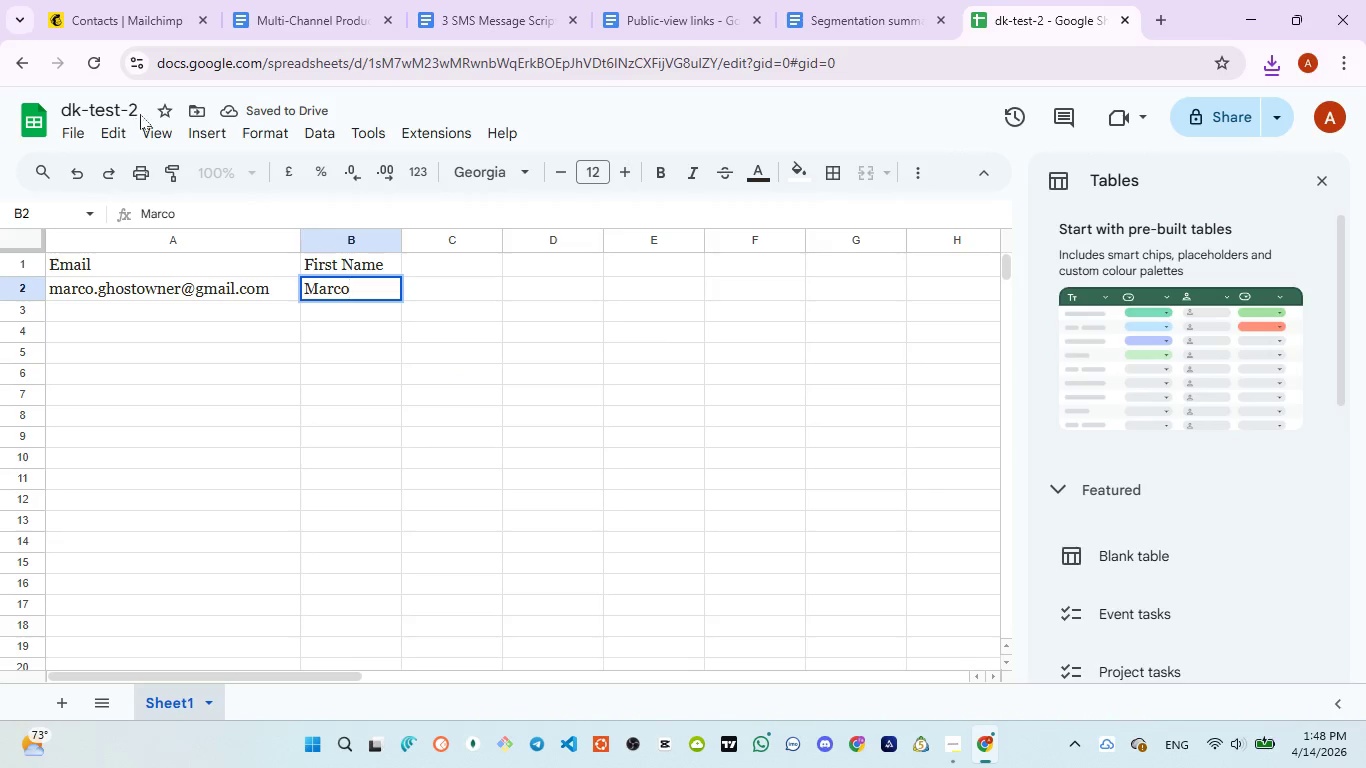 
left_click([143, 109])
 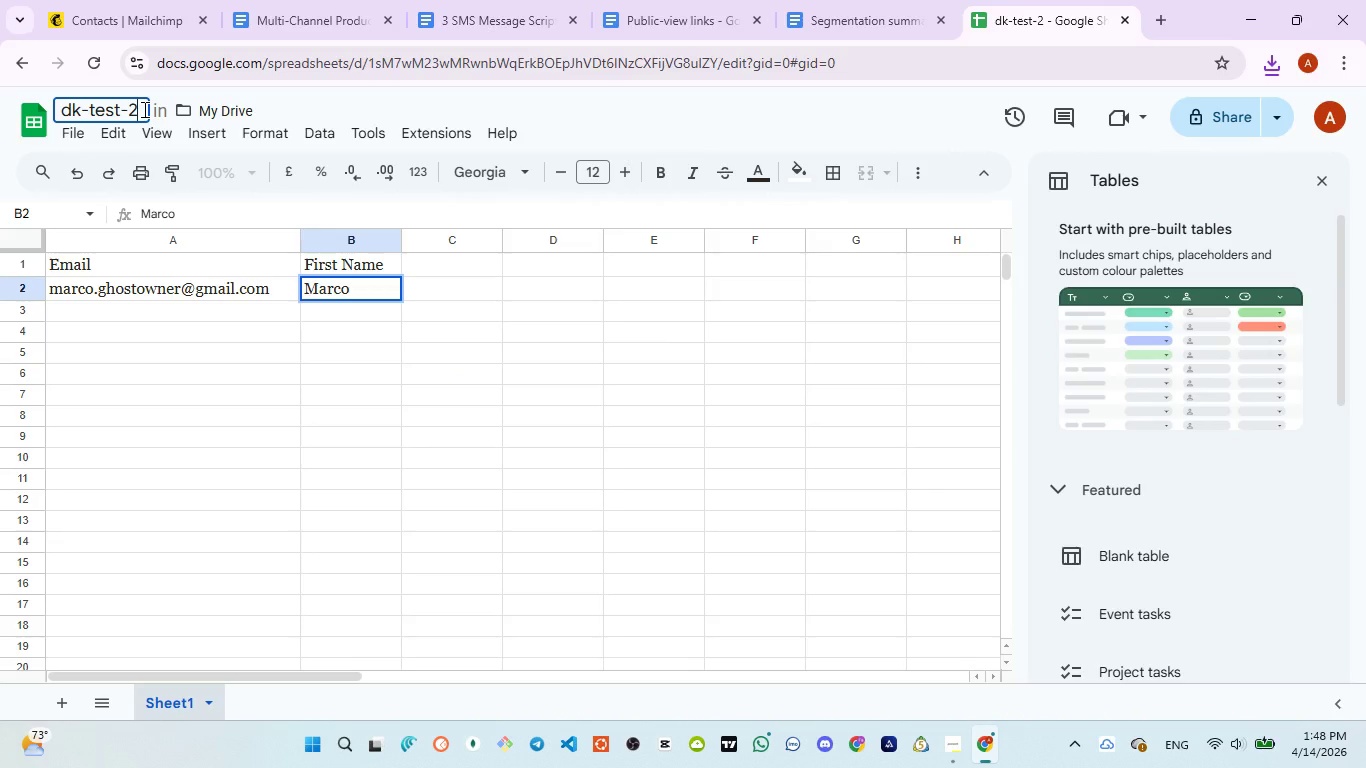 
key(Backspace)
 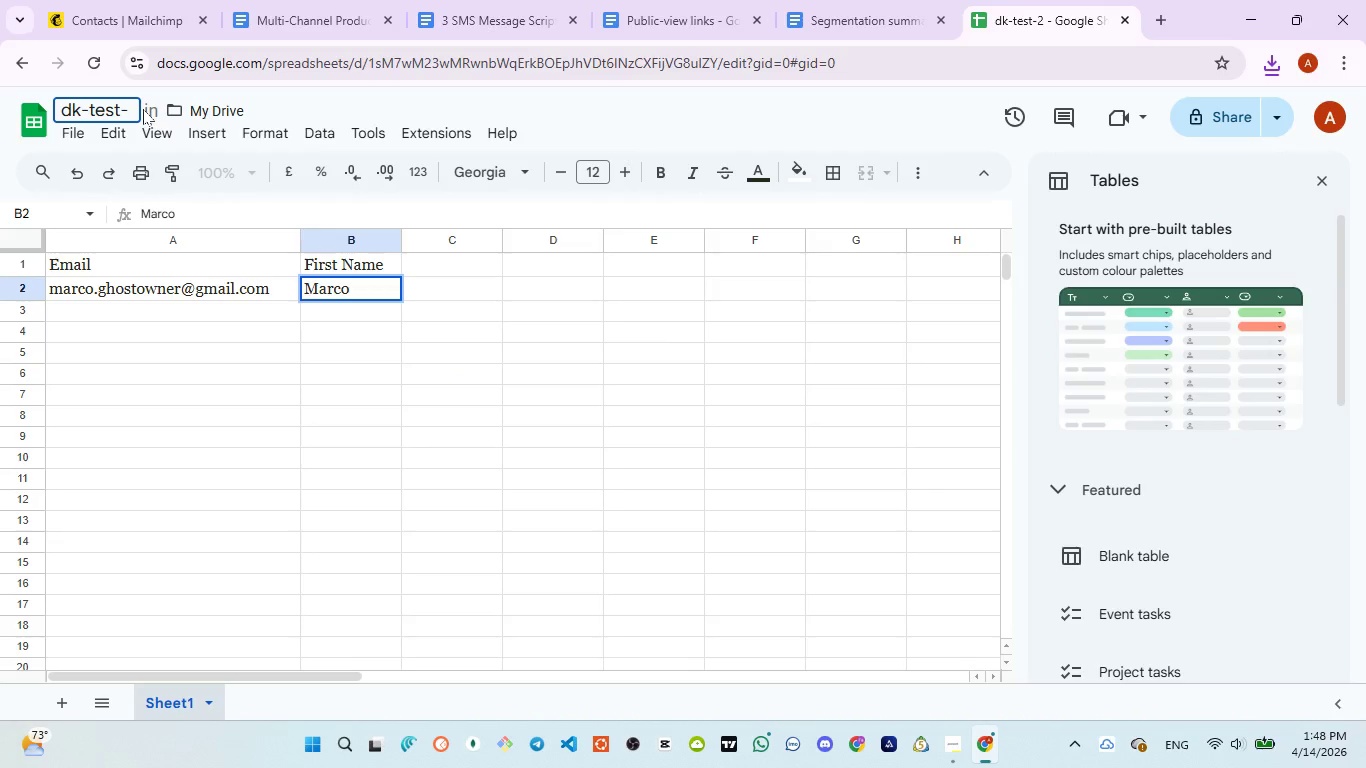 
left_click([143, 109])
 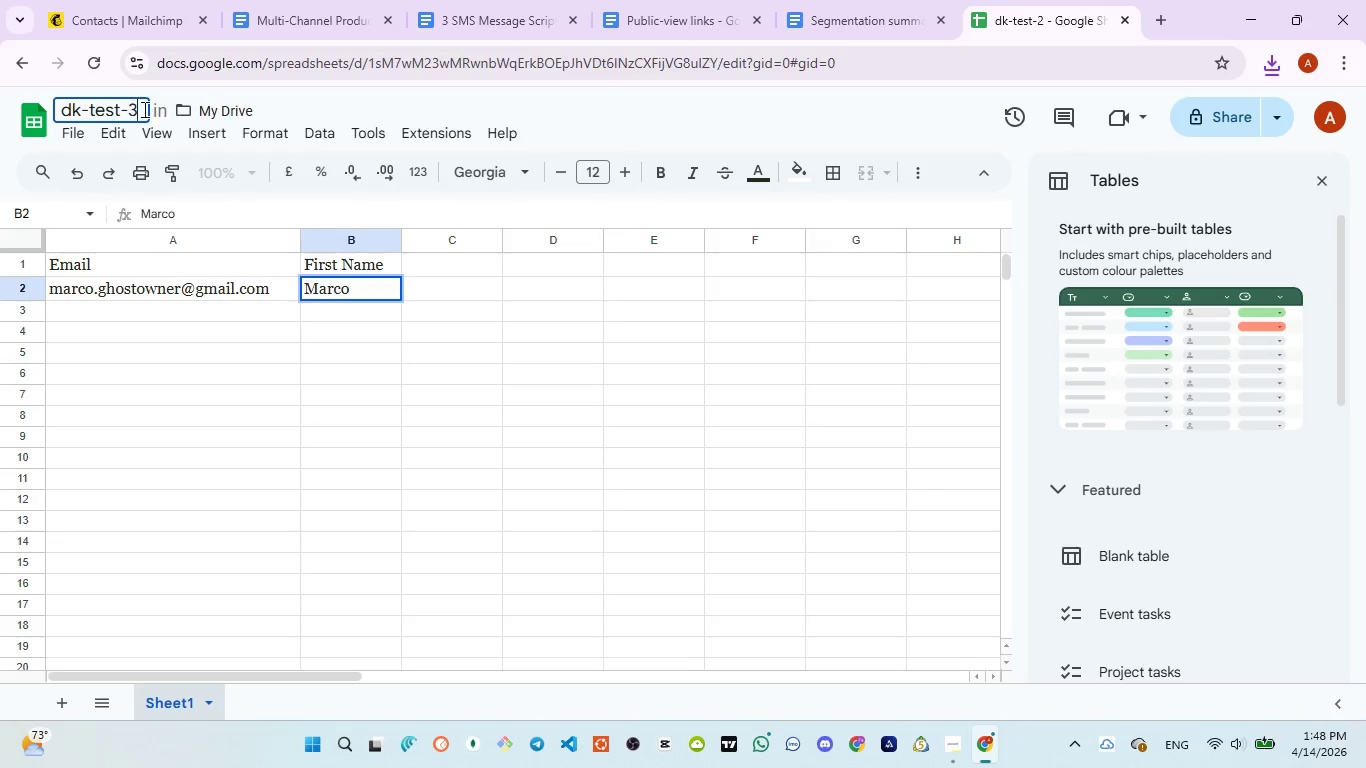 
key(3)
 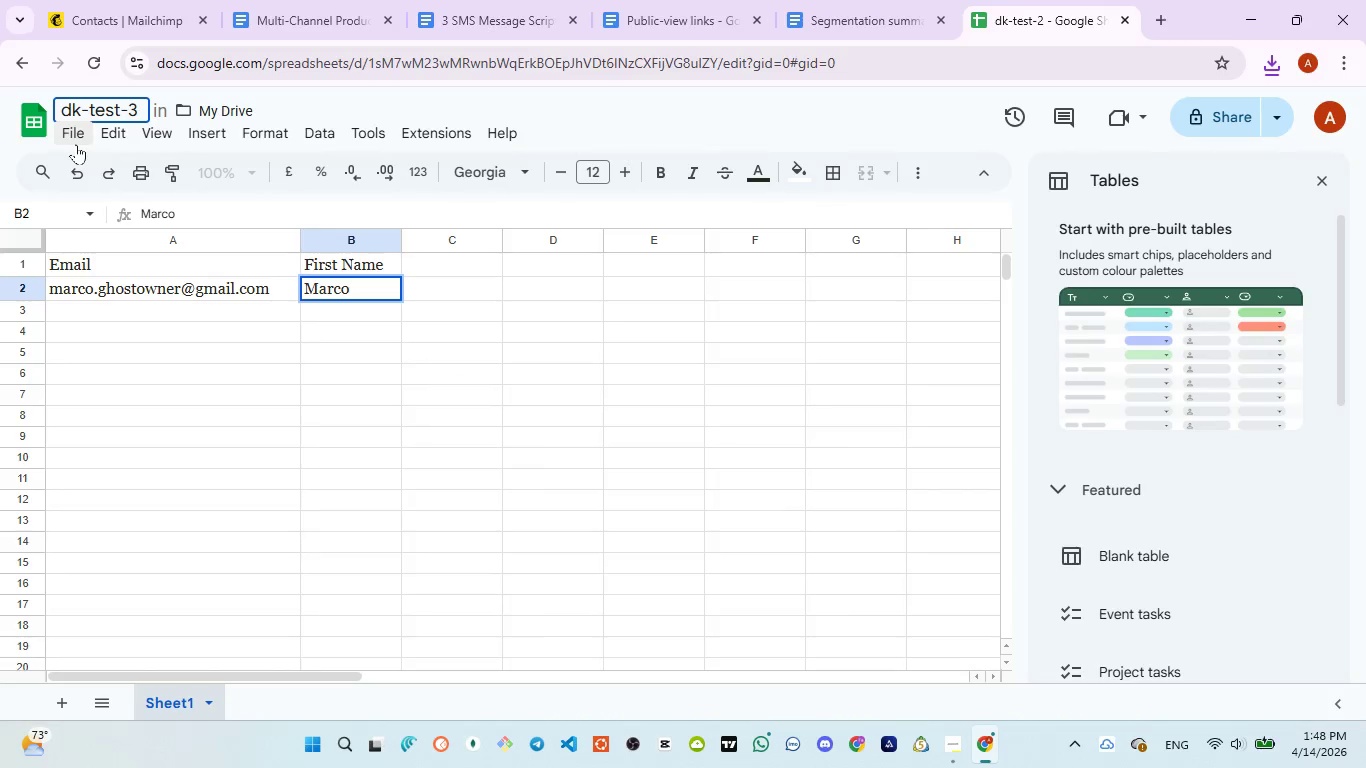 
left_click([76, 142])
 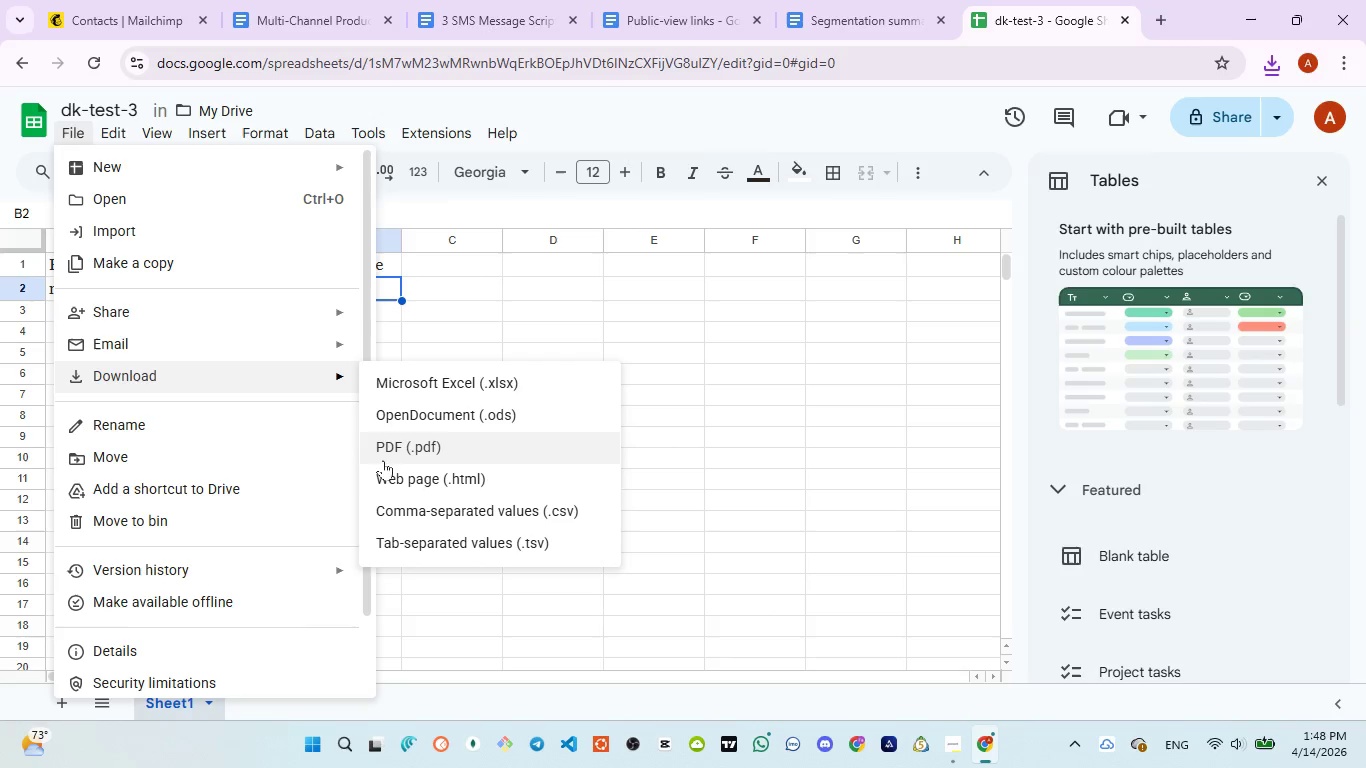 
left_click([475, 504])
 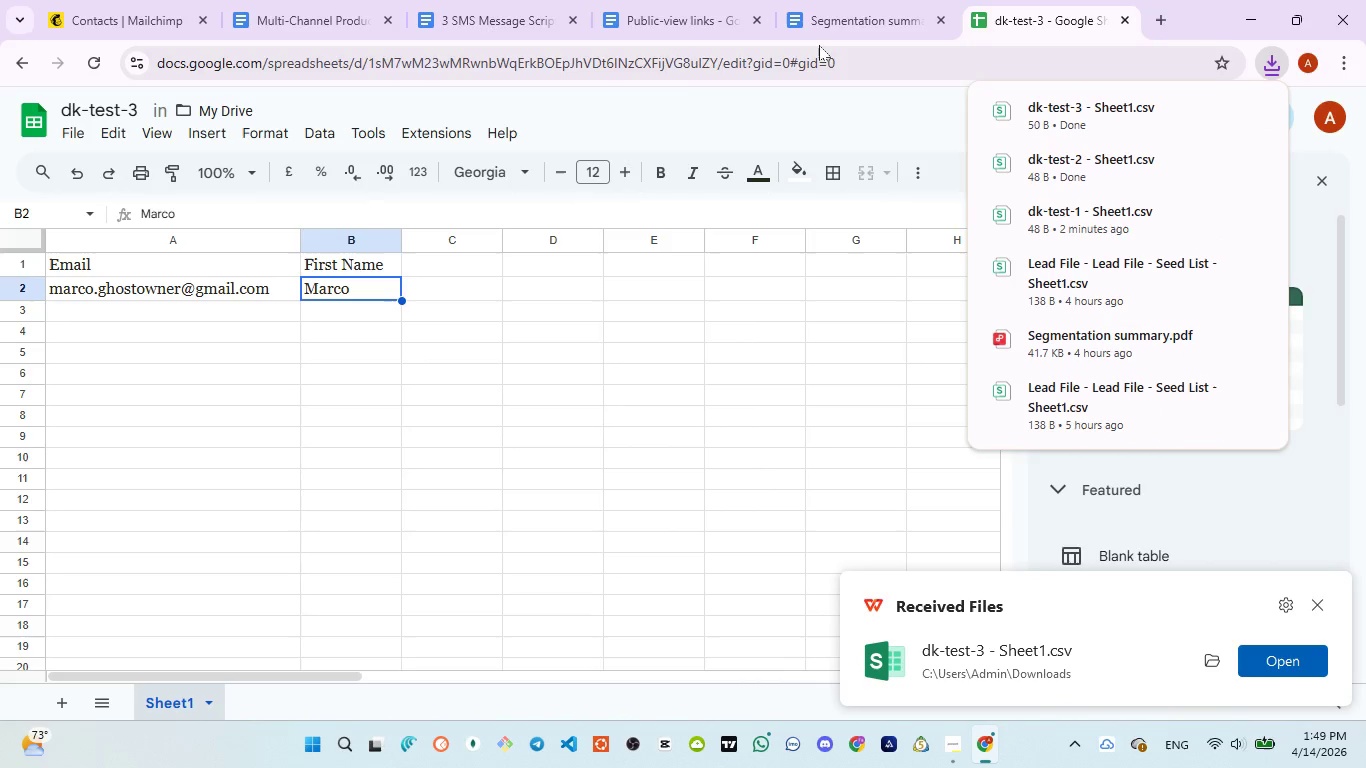 
wait(5.64)
 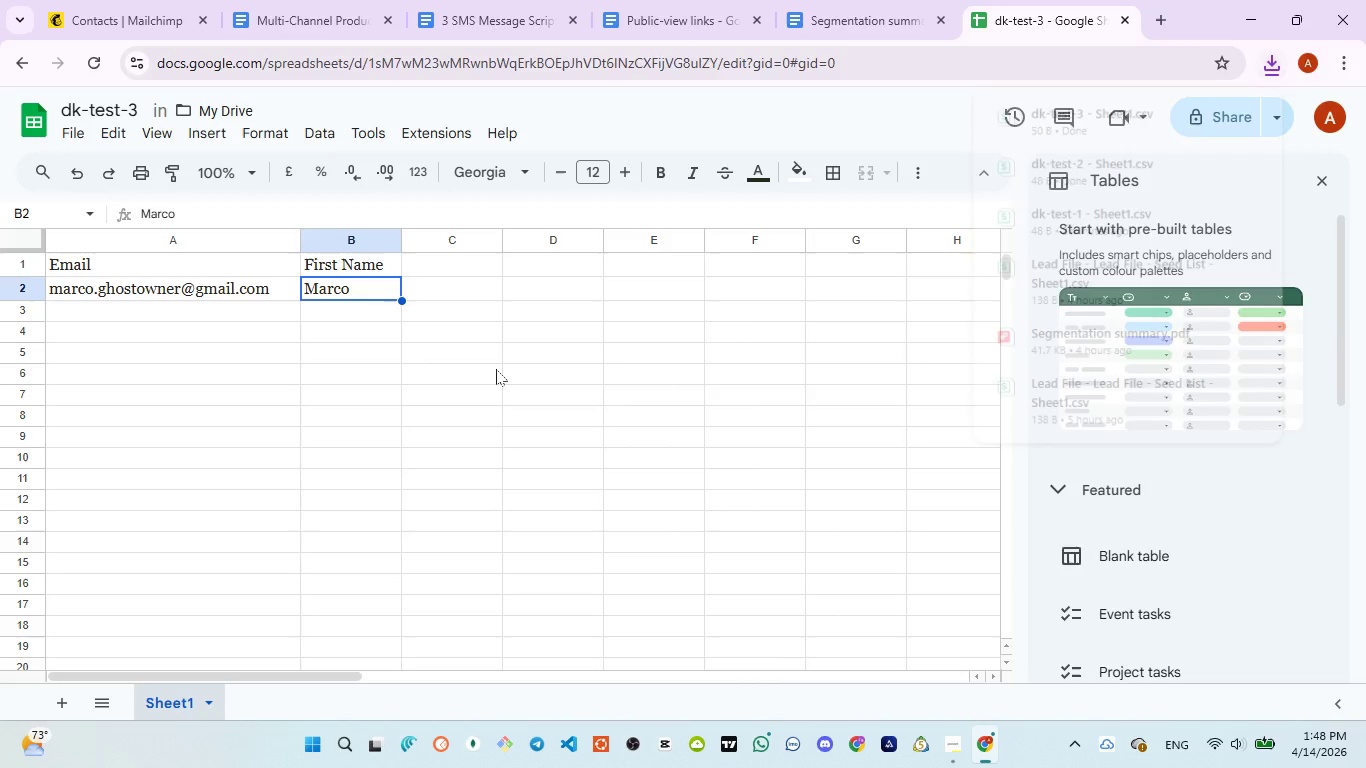 
left_click([466, 29])
 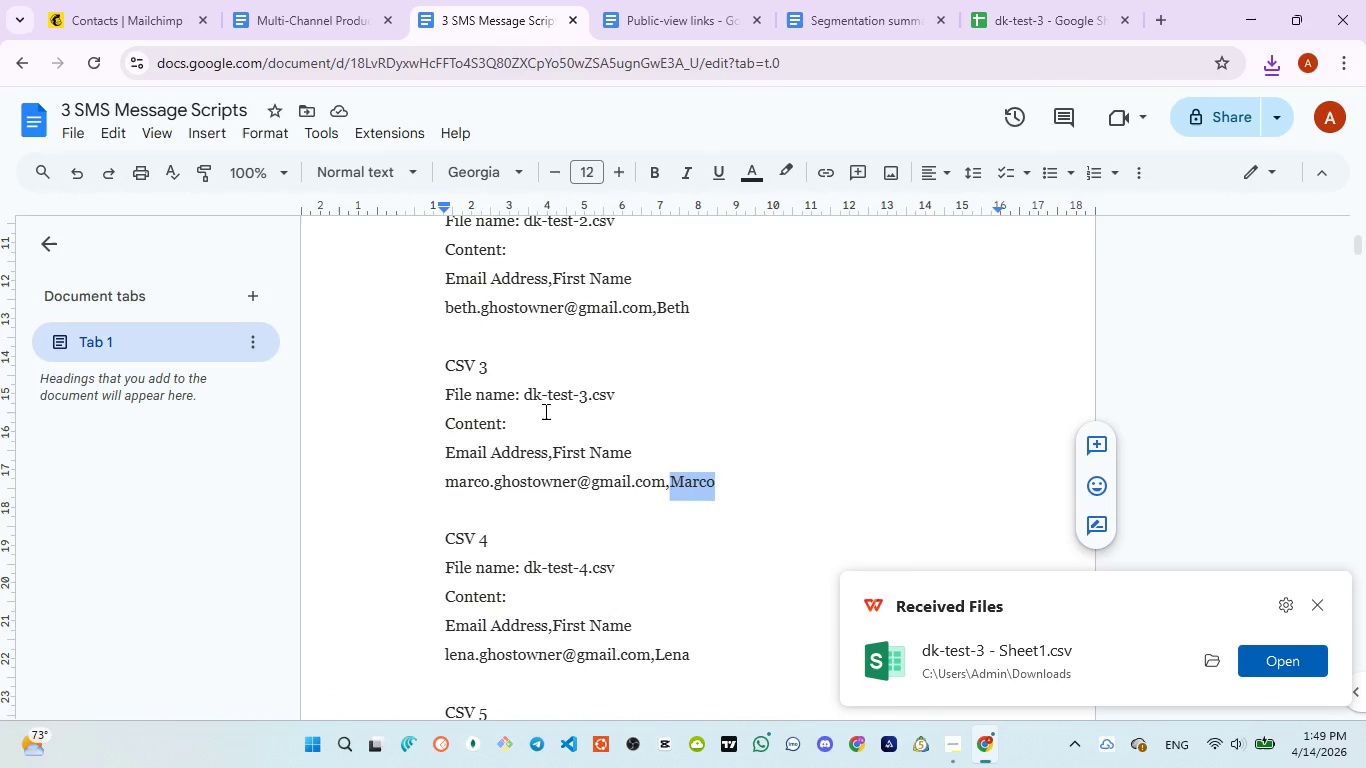 
scroll: coordinate [544, 416], scroll_direction: down, amount: 2.0
 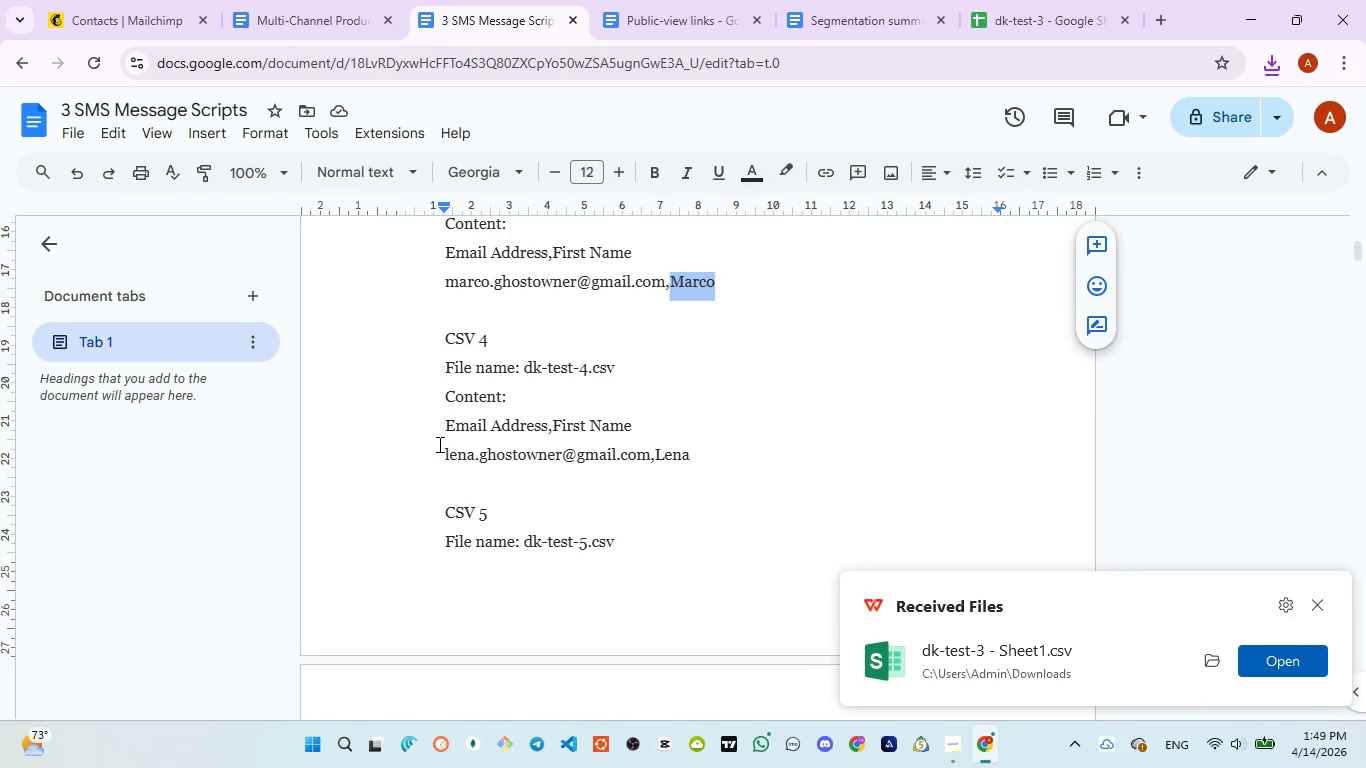 
left_click_drag(start_coordinate=[441, 451], to_coordinate=[649, 456])
 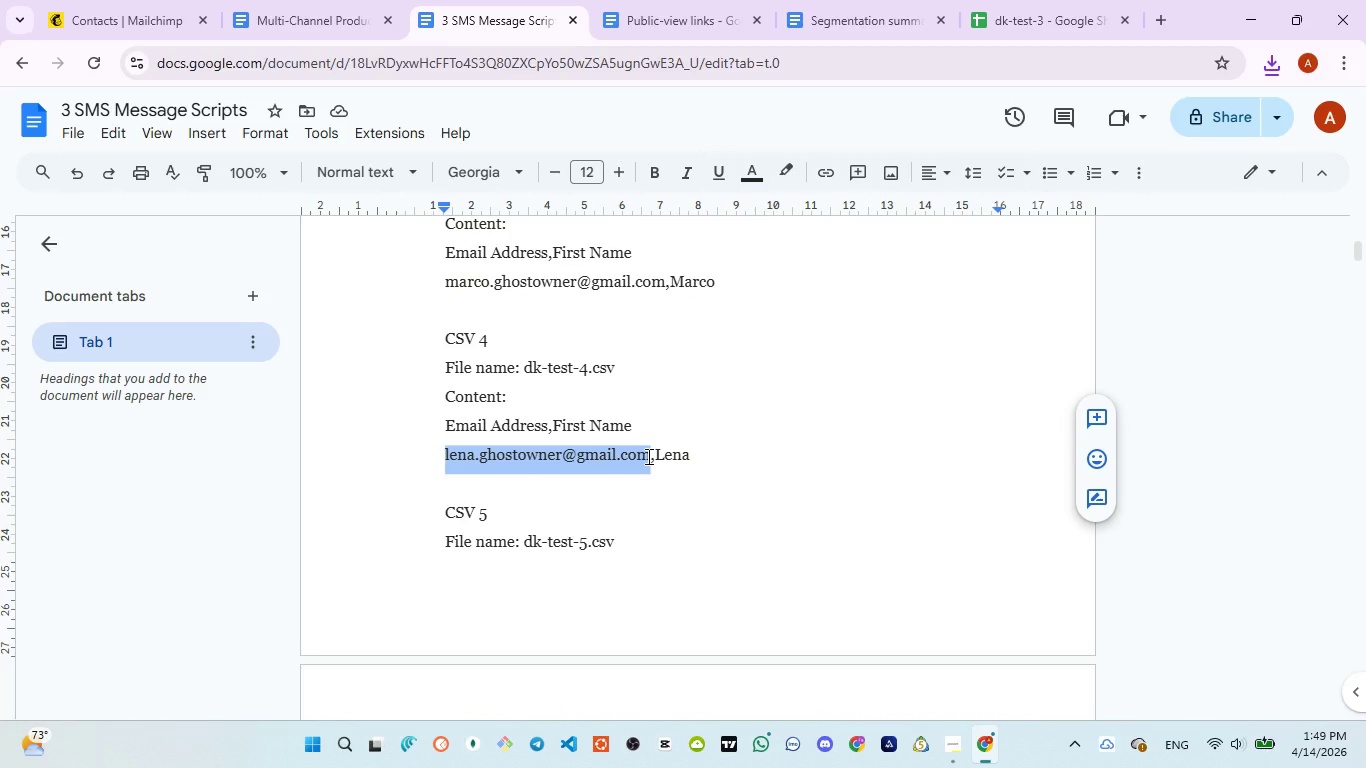 
key(Control+C)
 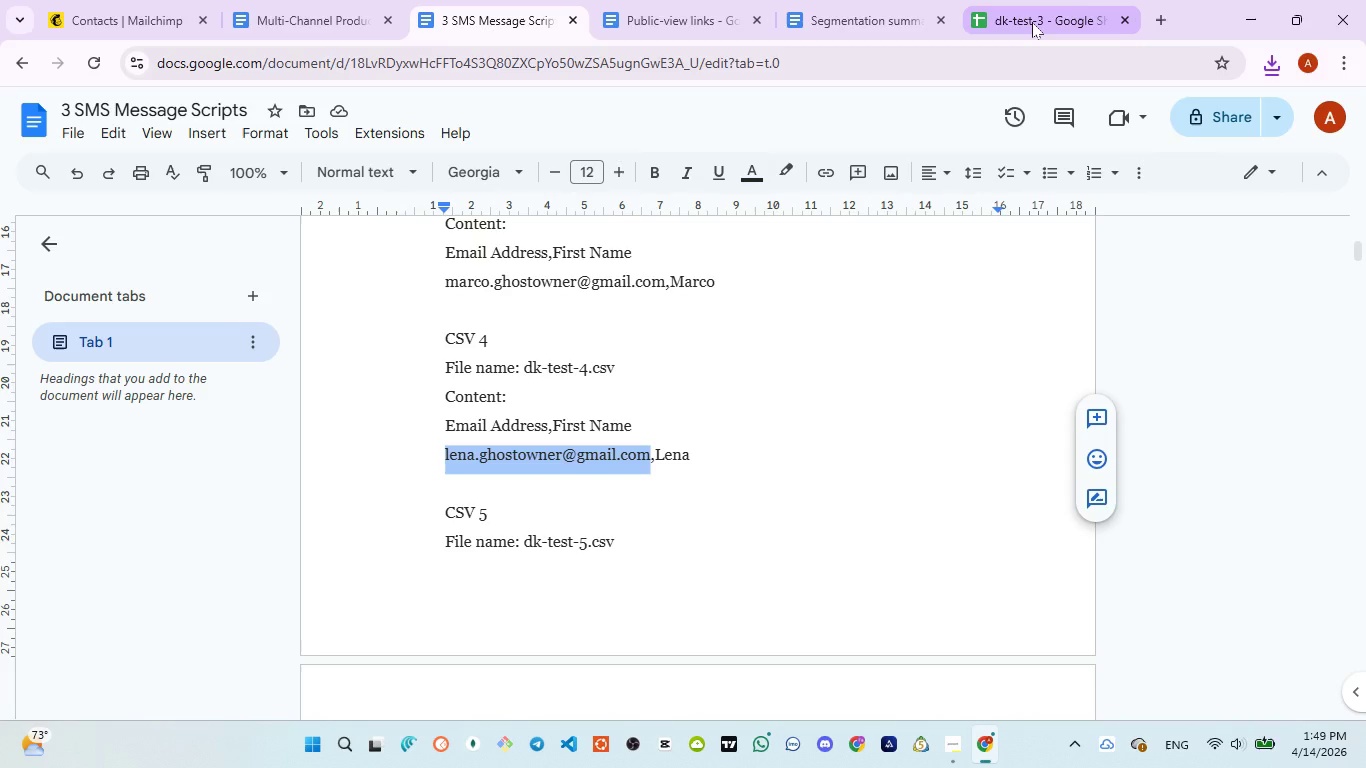 
left_click([1032, 22])
 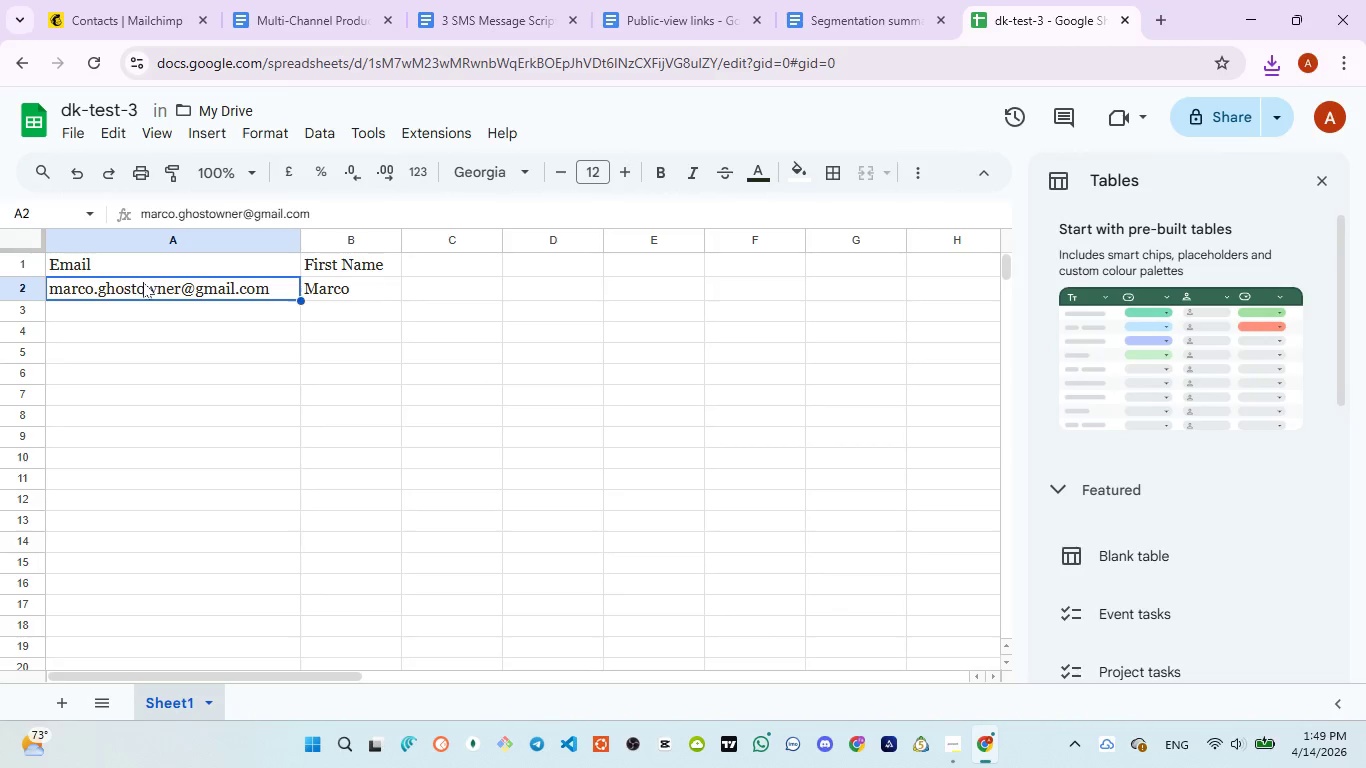 
double_click([146, 286])
 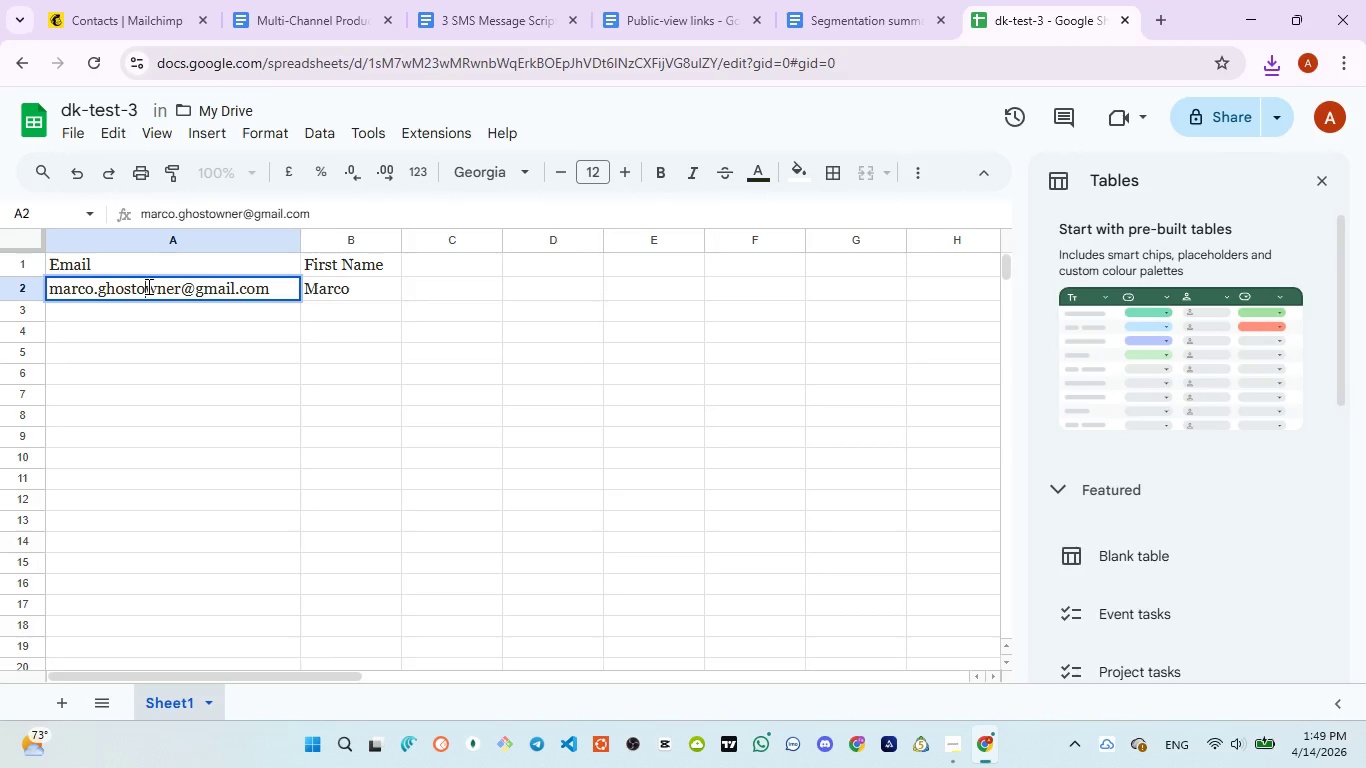 
double_click([147, 286])
 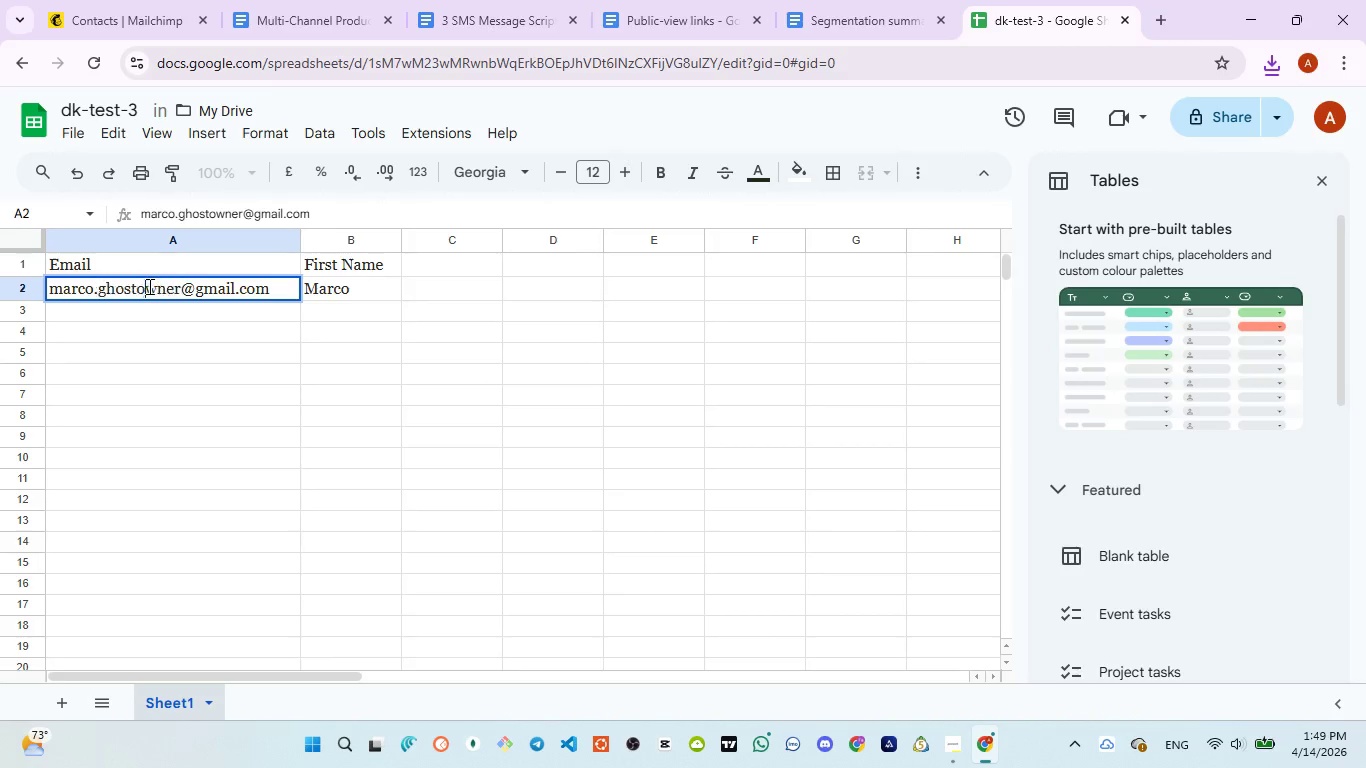 
double_click([148, 286])
 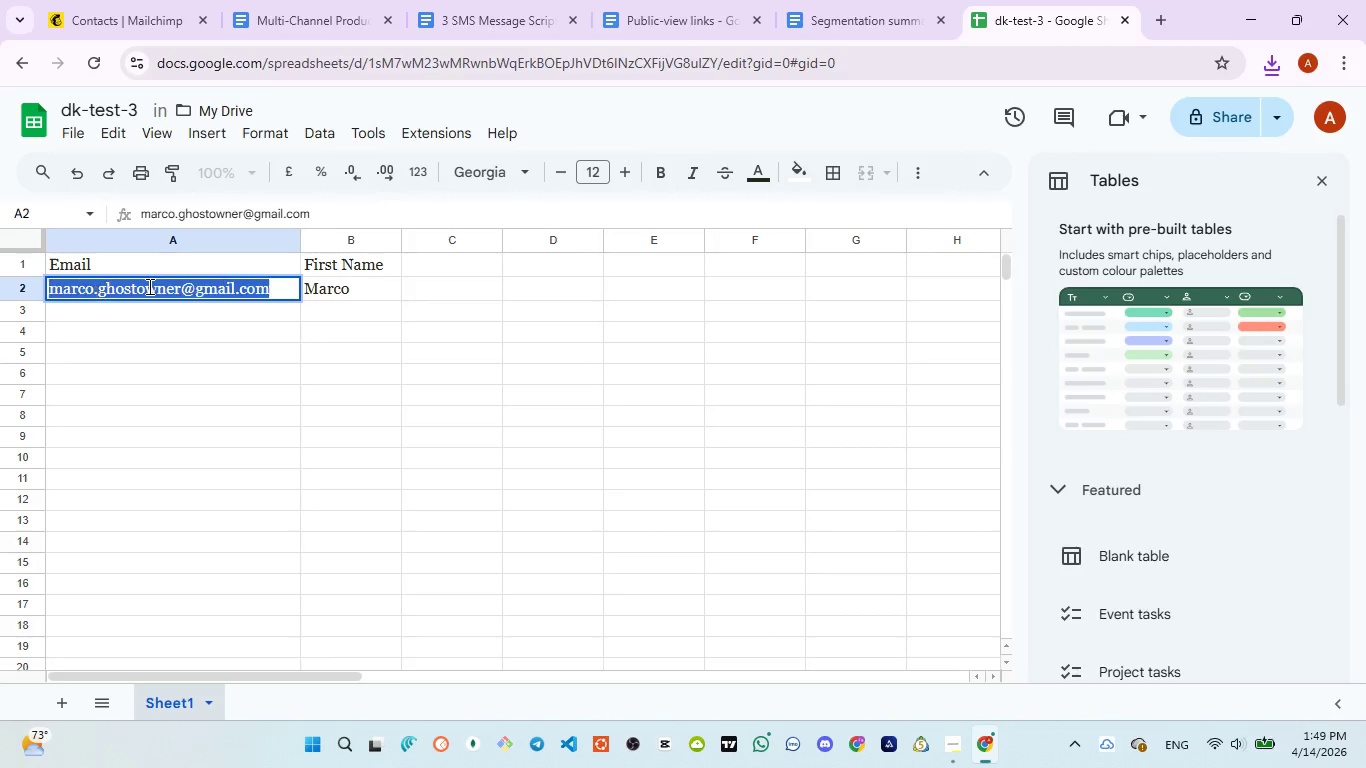 
triple_click([148, 286])
 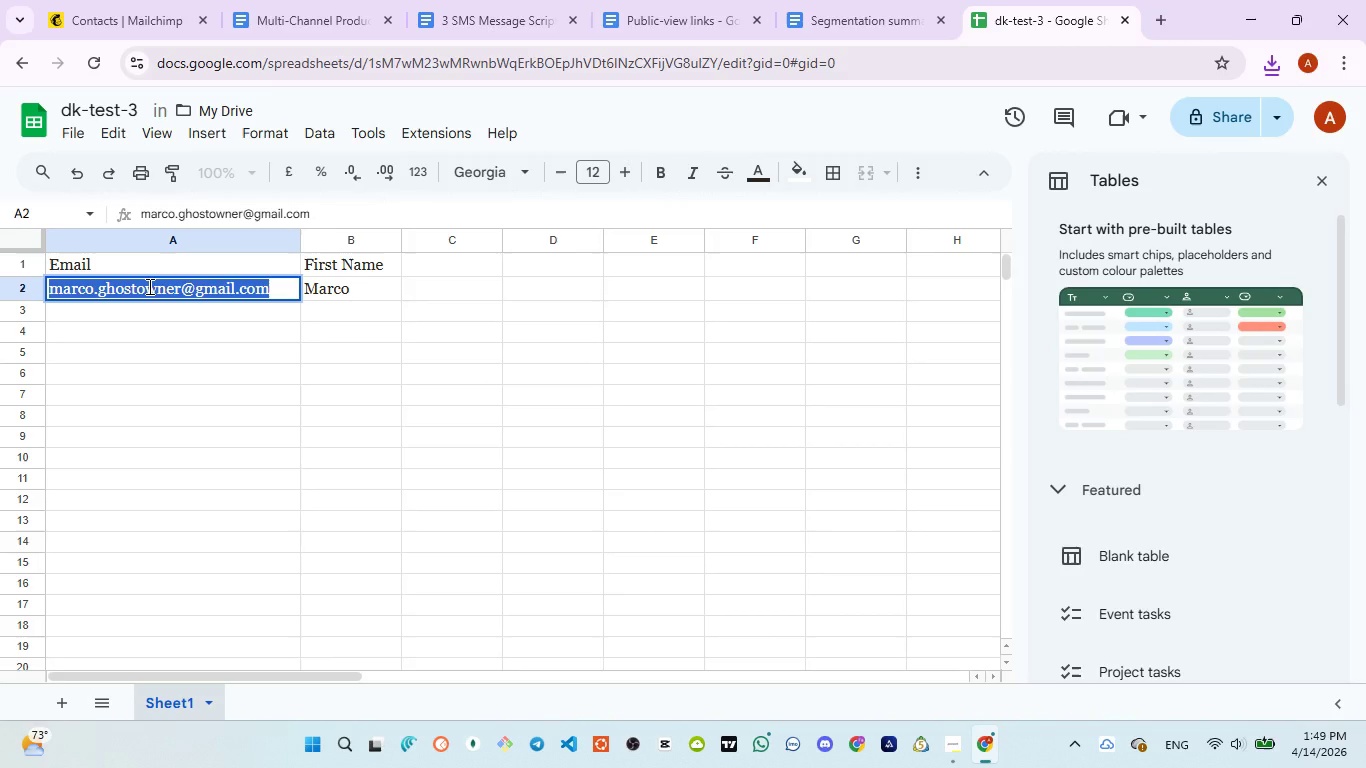 
key(Control+V)
 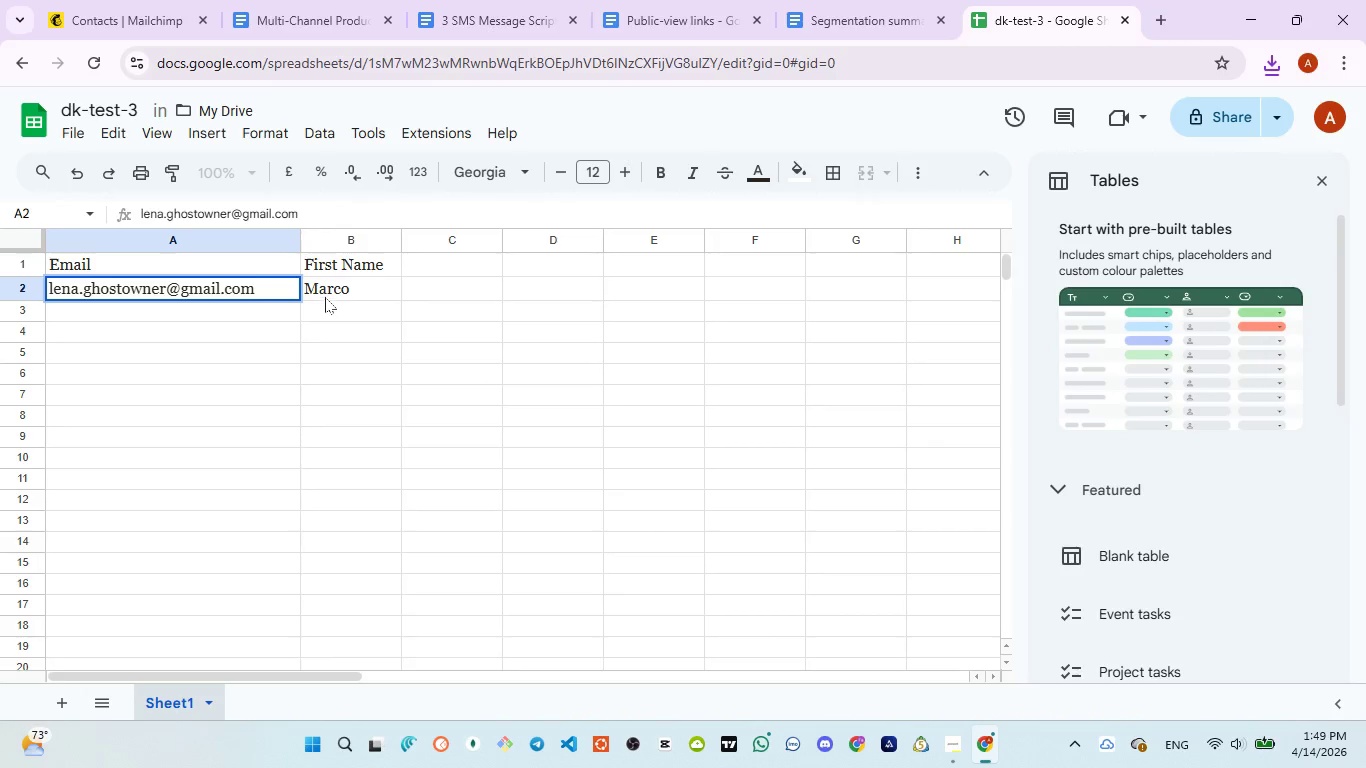 
left_click([327, 297])
 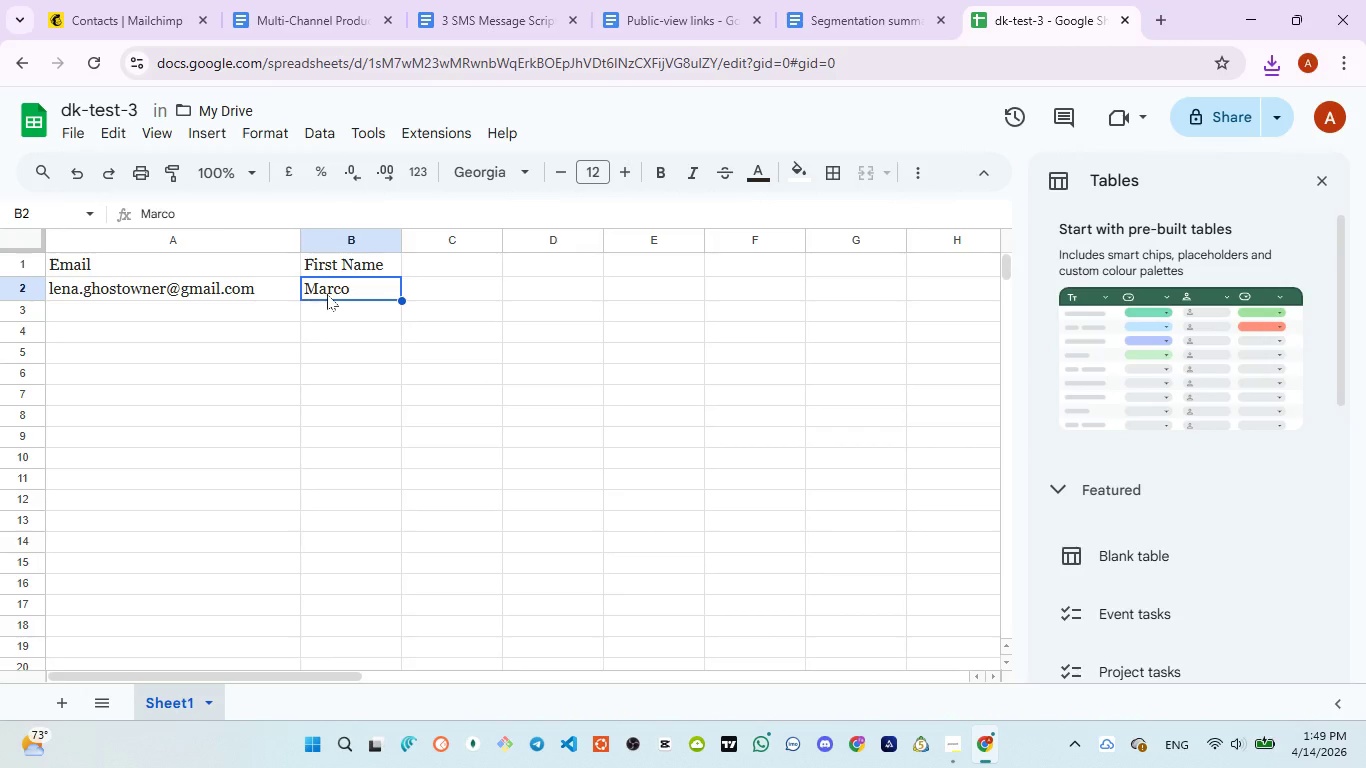 
double_click([327, 294])
 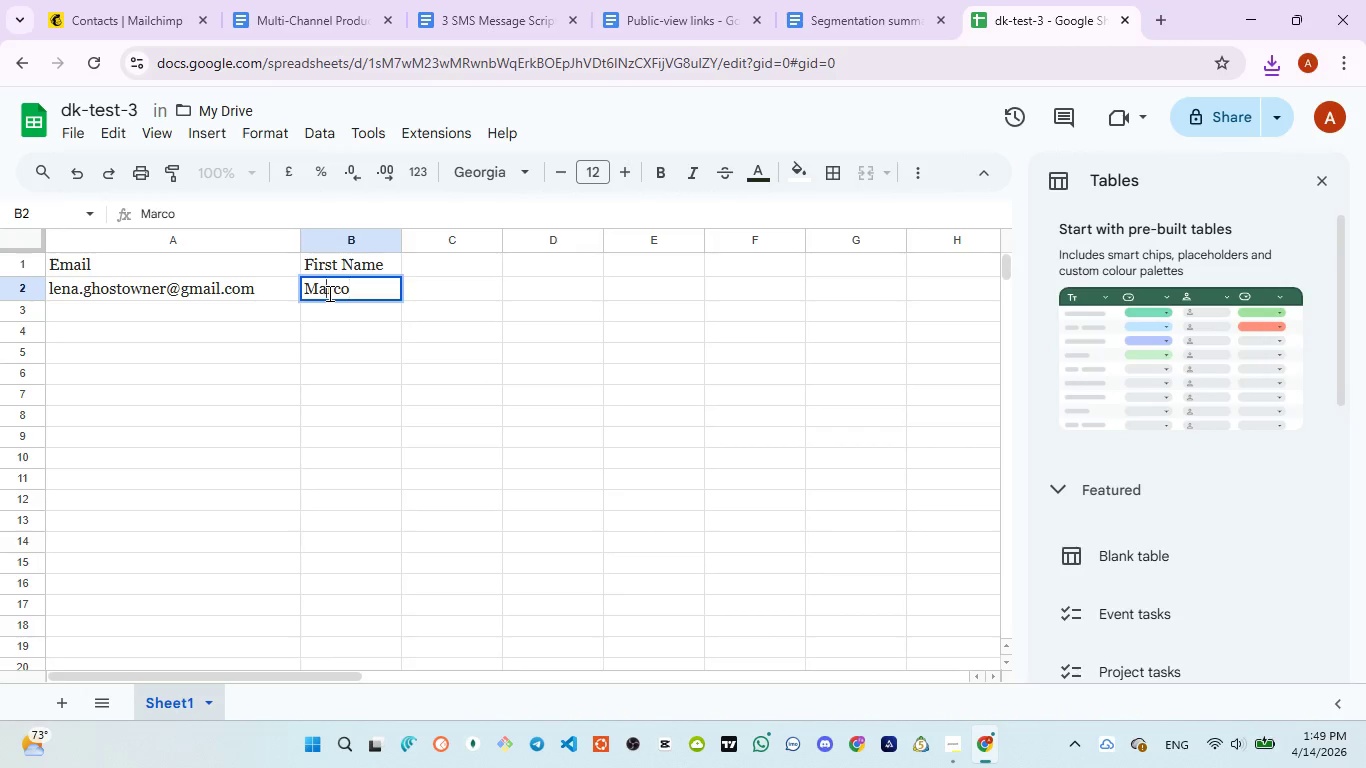 
double_click([328, 293])
 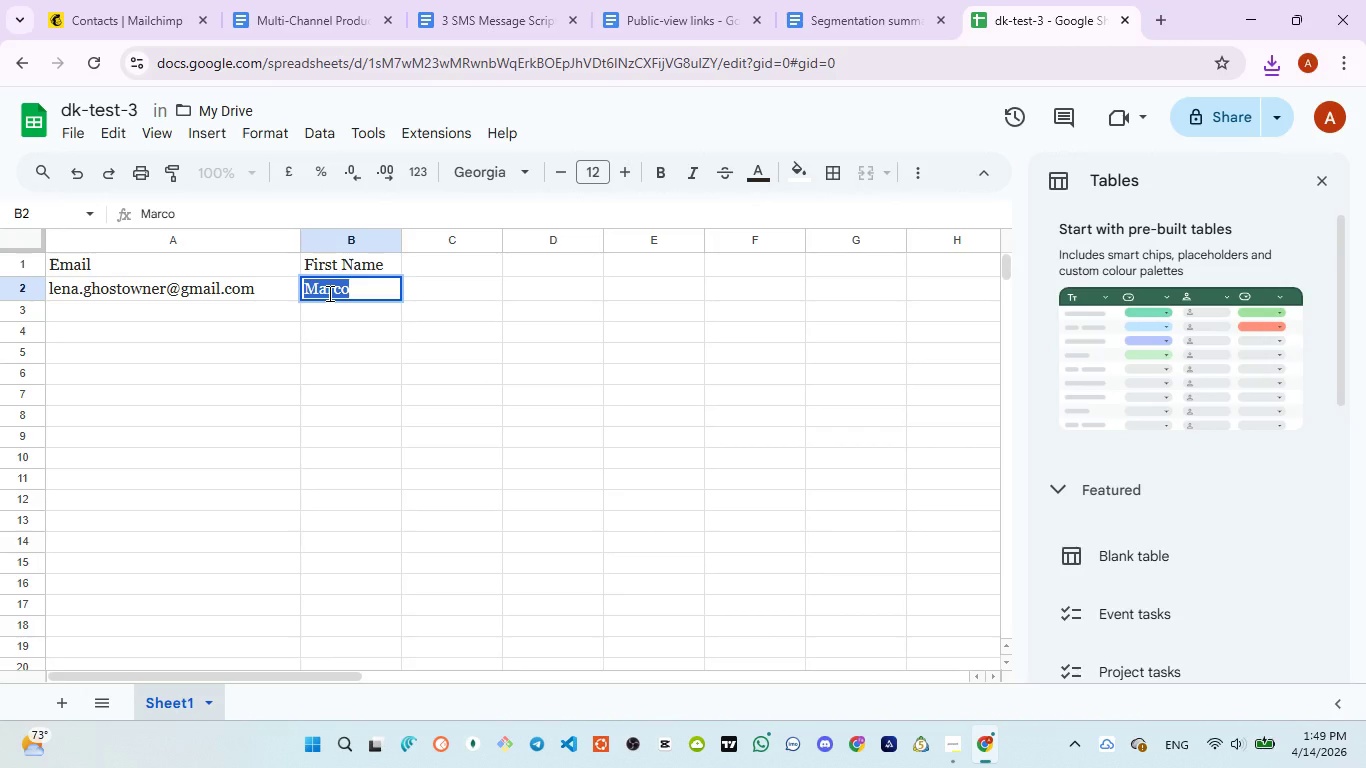 
type(Lena)
 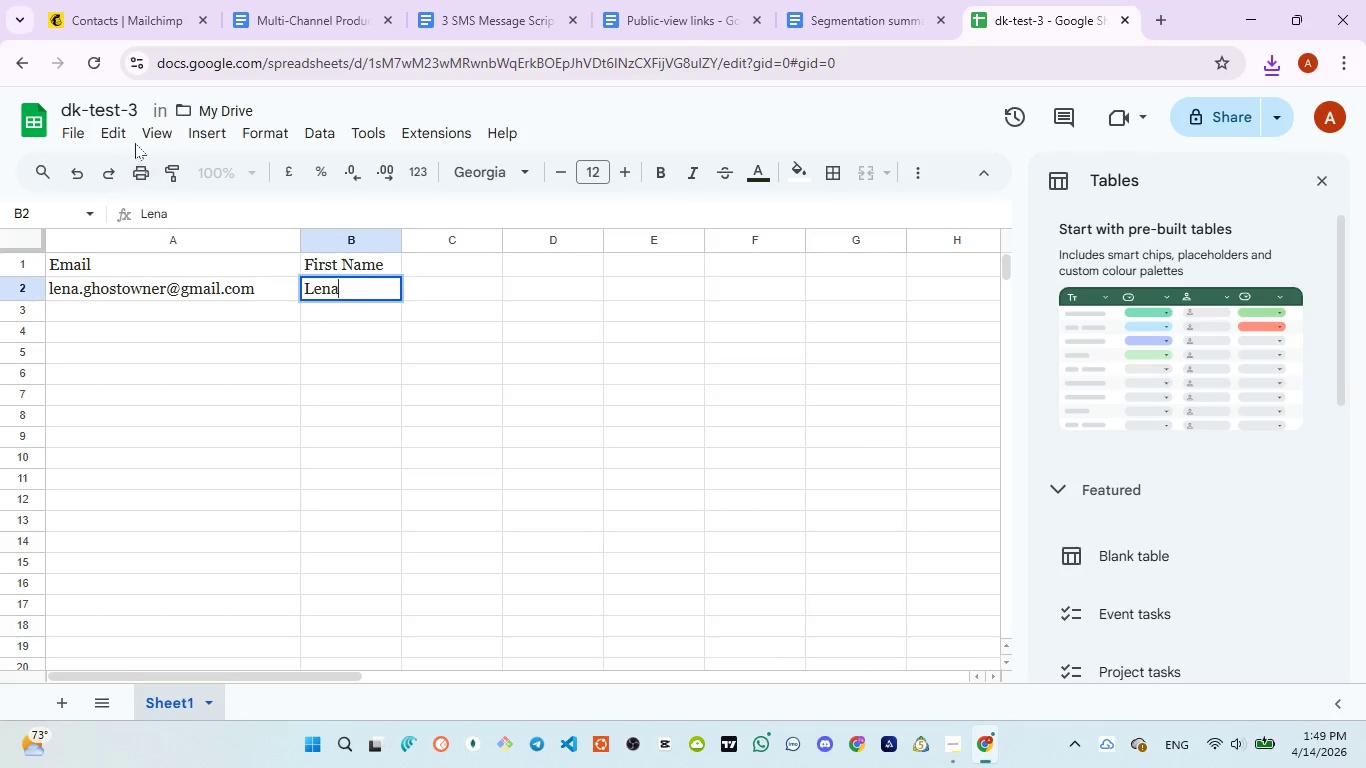 
left_click([144, 108])
 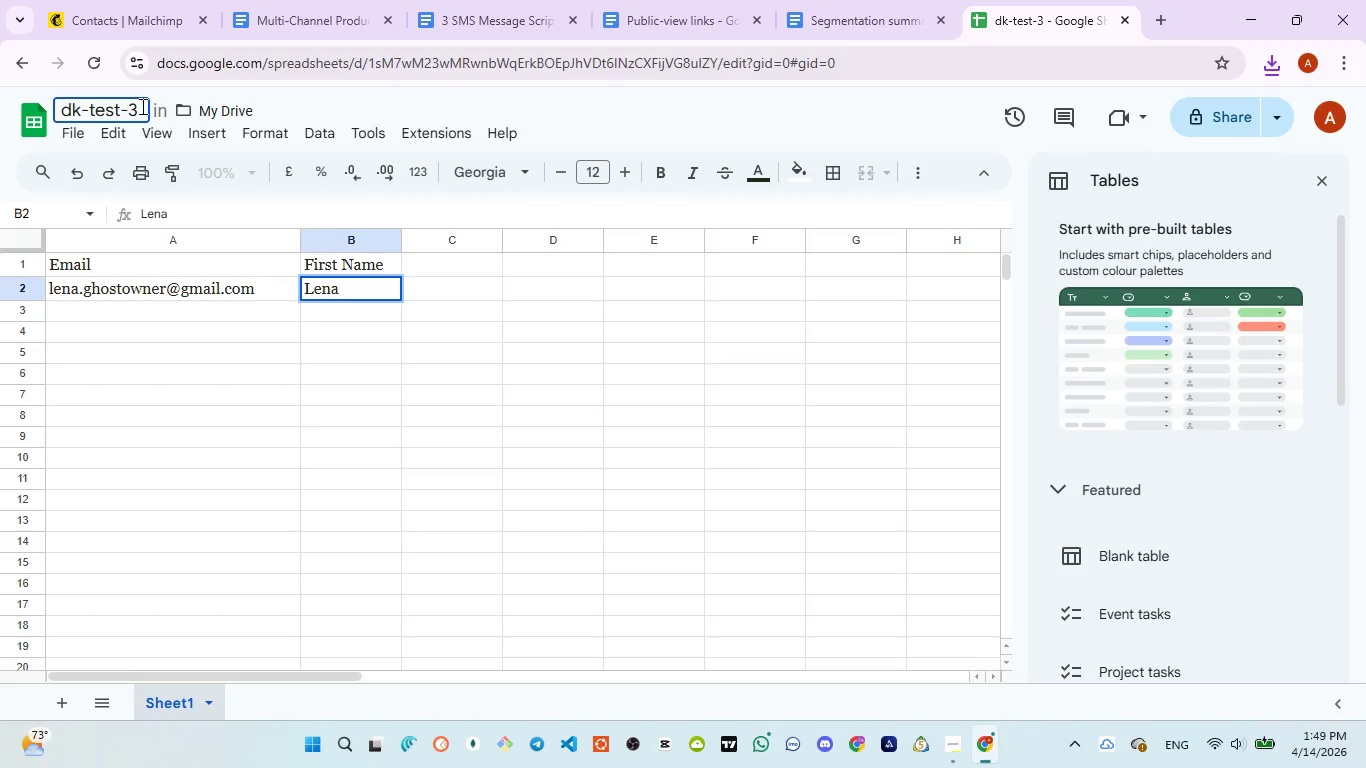 
key(Backspace)
 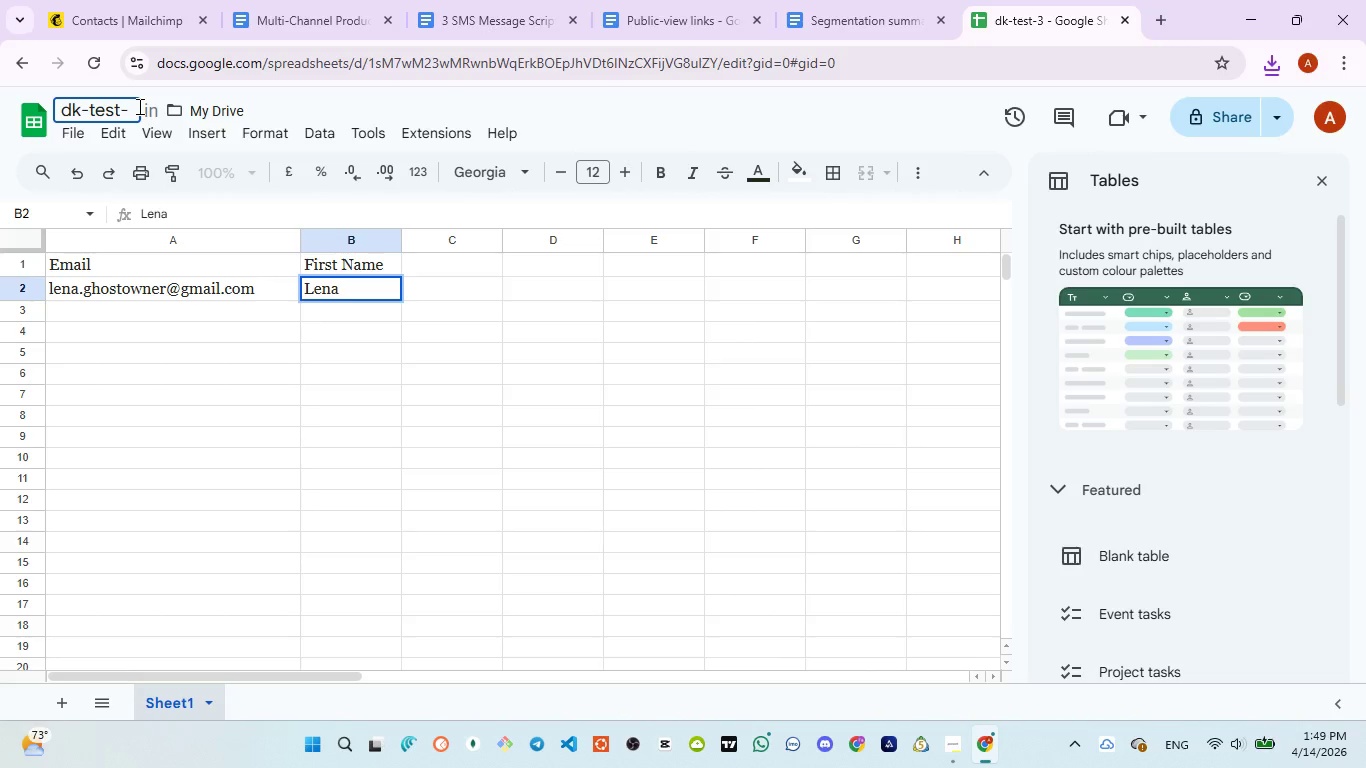 
key(4)
 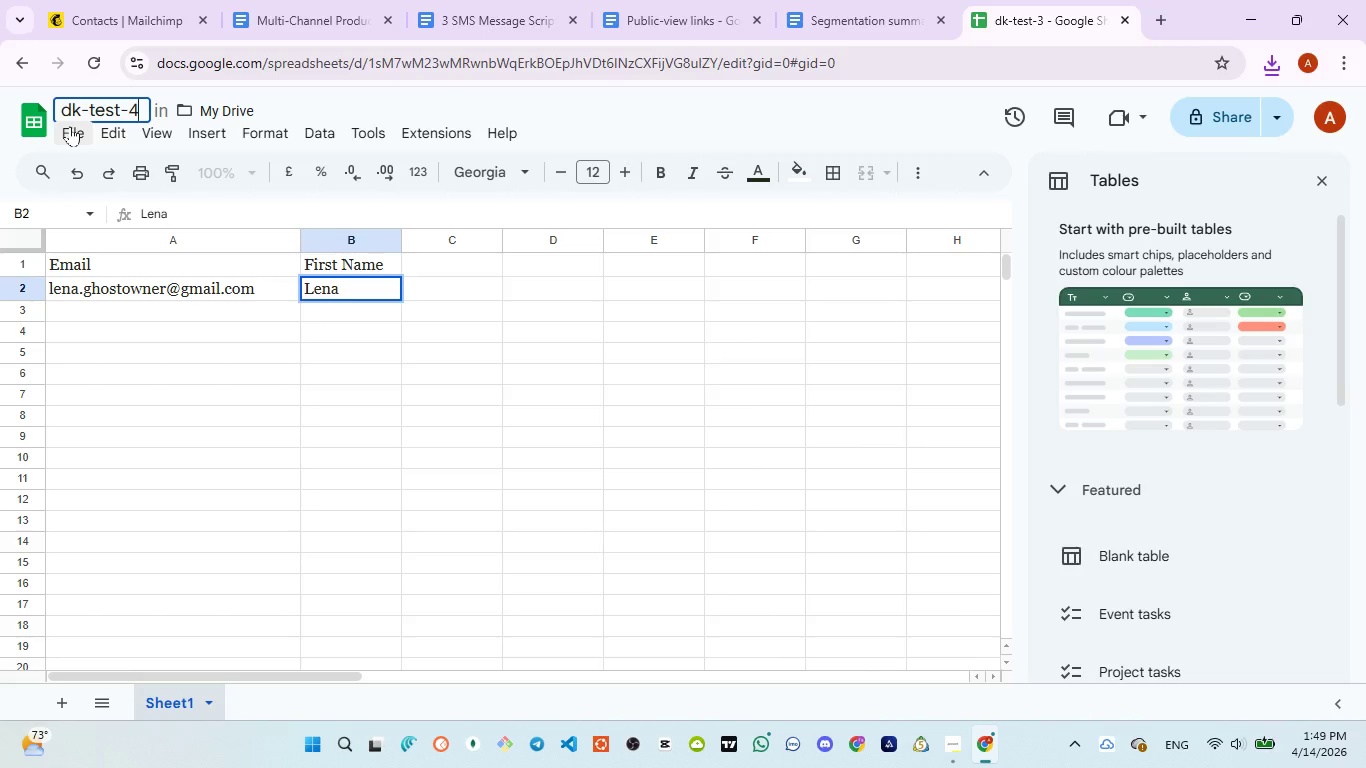 
left_click([70, 126])
 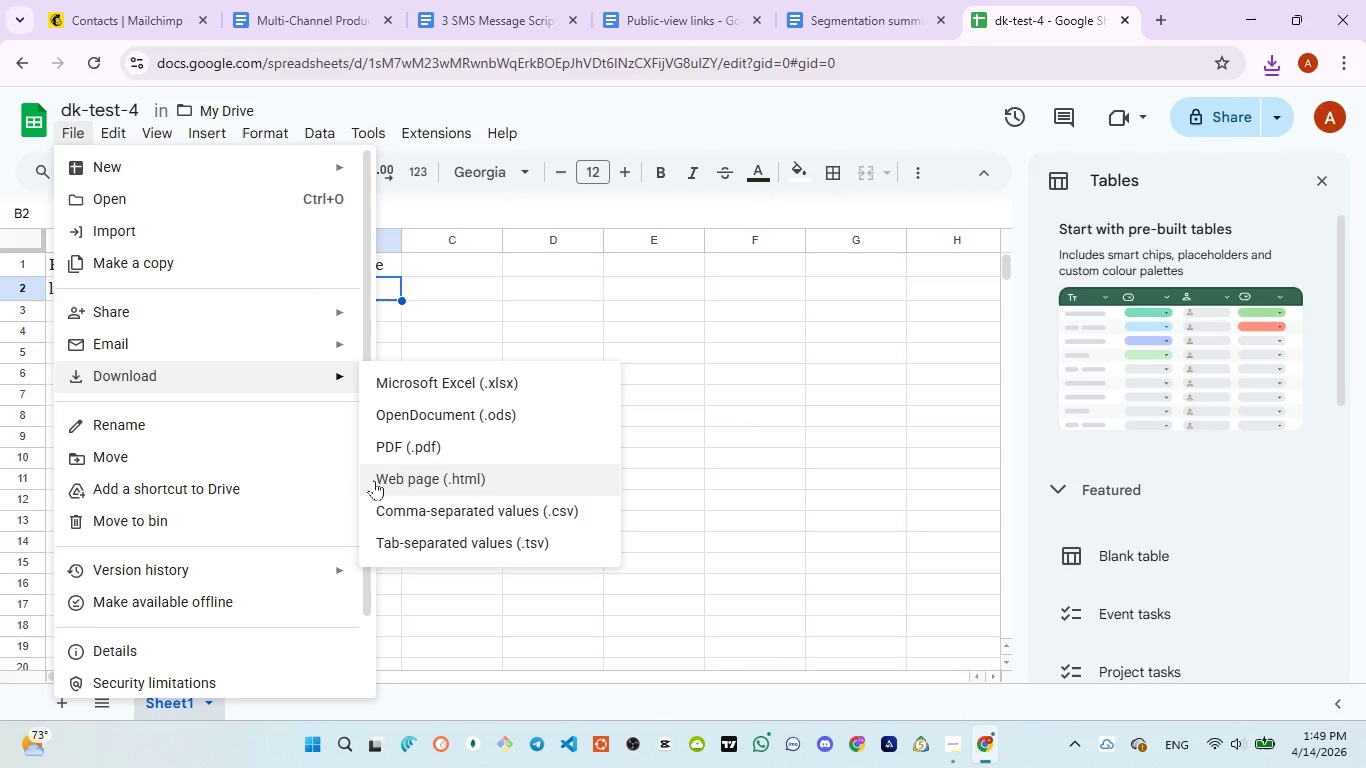 
left_click([433, 502])
 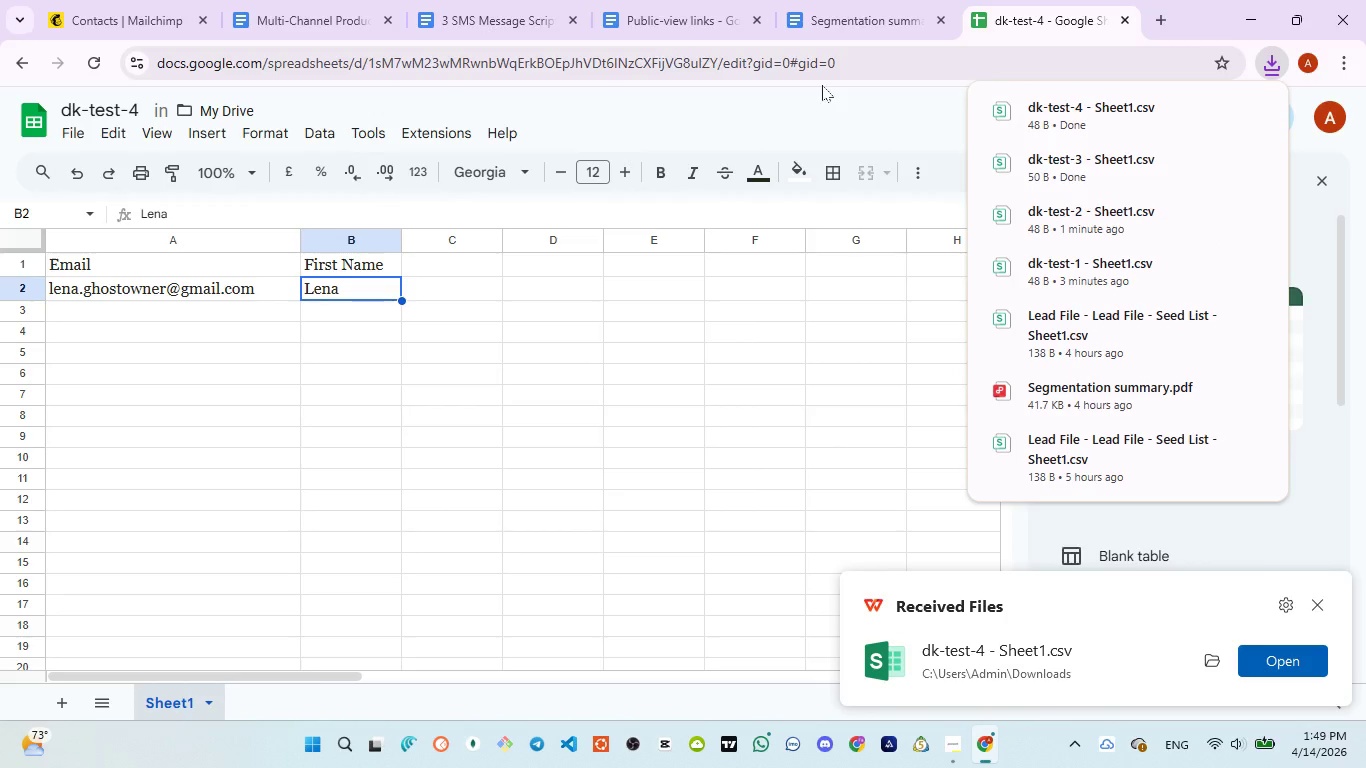 
wait(5.44)
 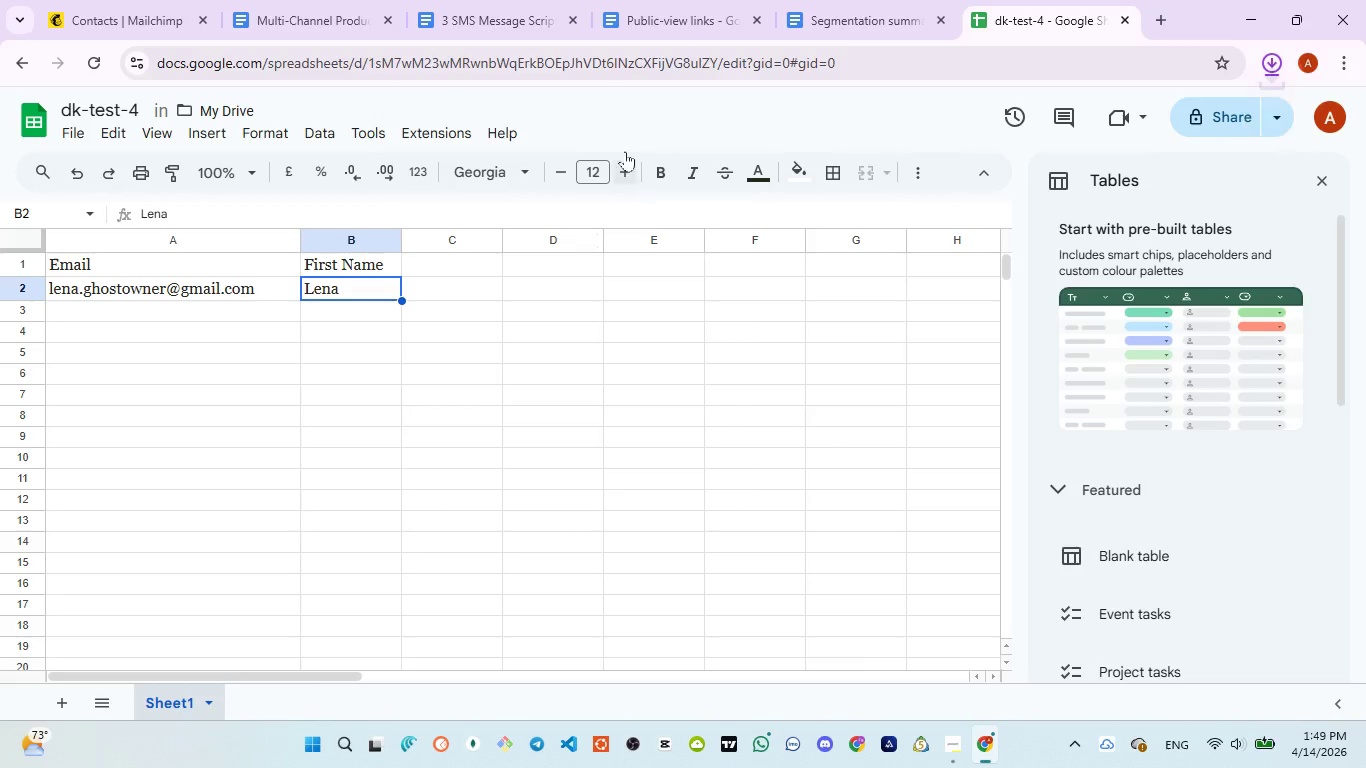 
left_click([462, 18])
 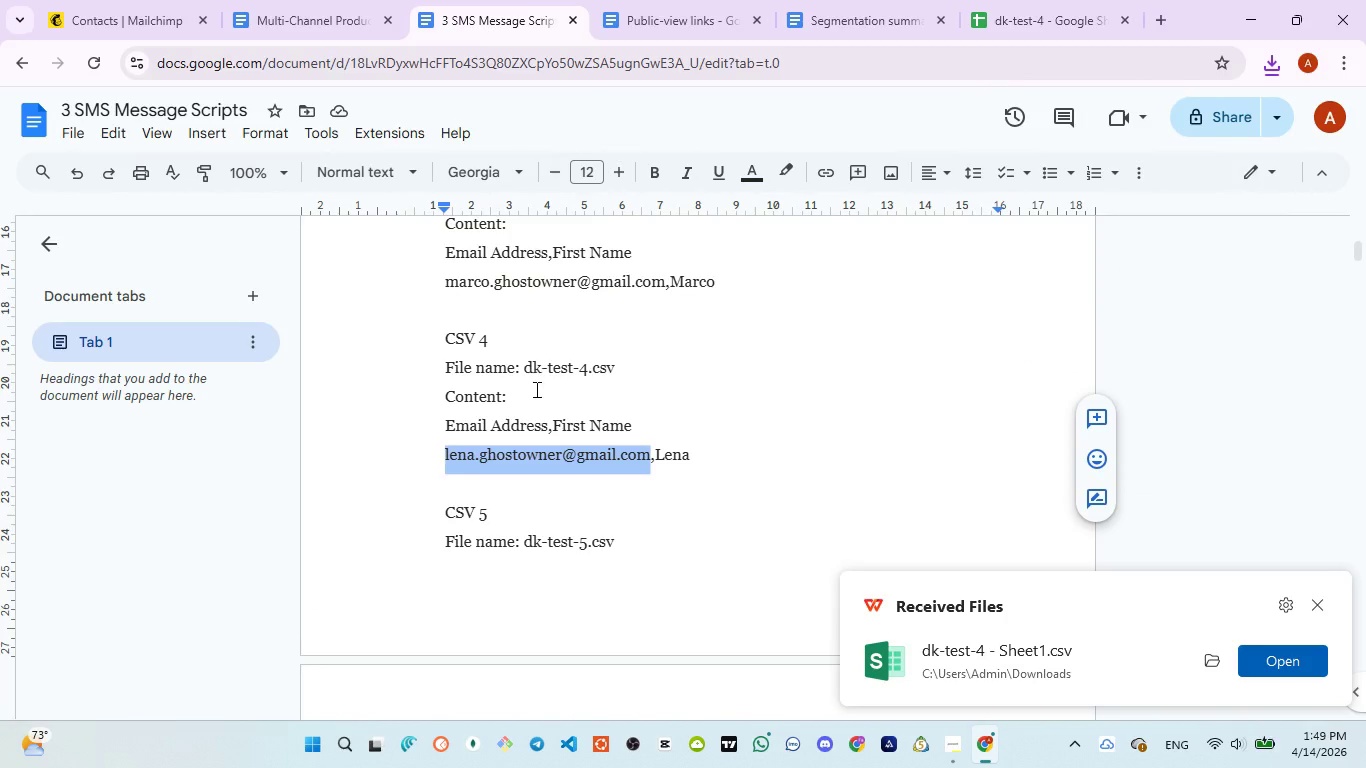 
scroll: coordinate [532, 411], scroll_direction: down, amount: 4.0
 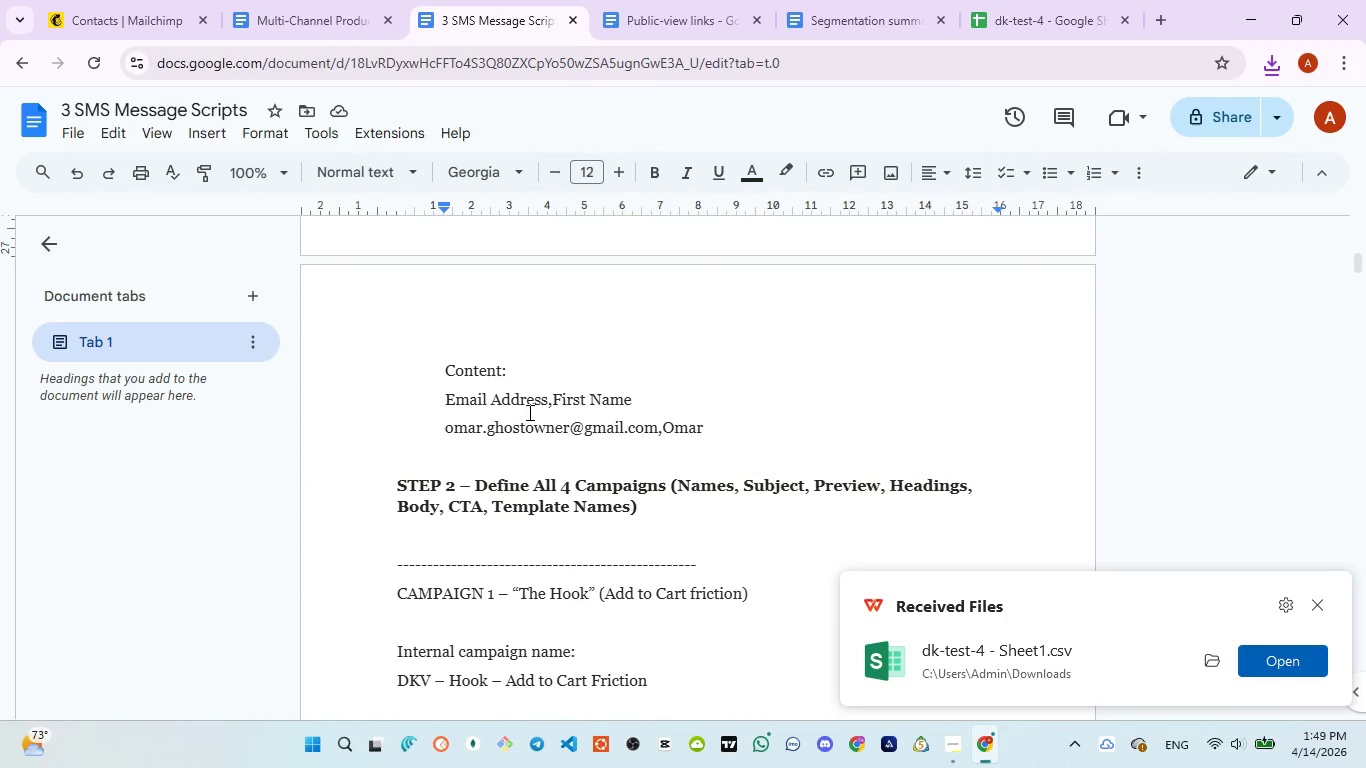 
scroll: coordinate [528, 412], scroll_direction: up, amount: 2.0
 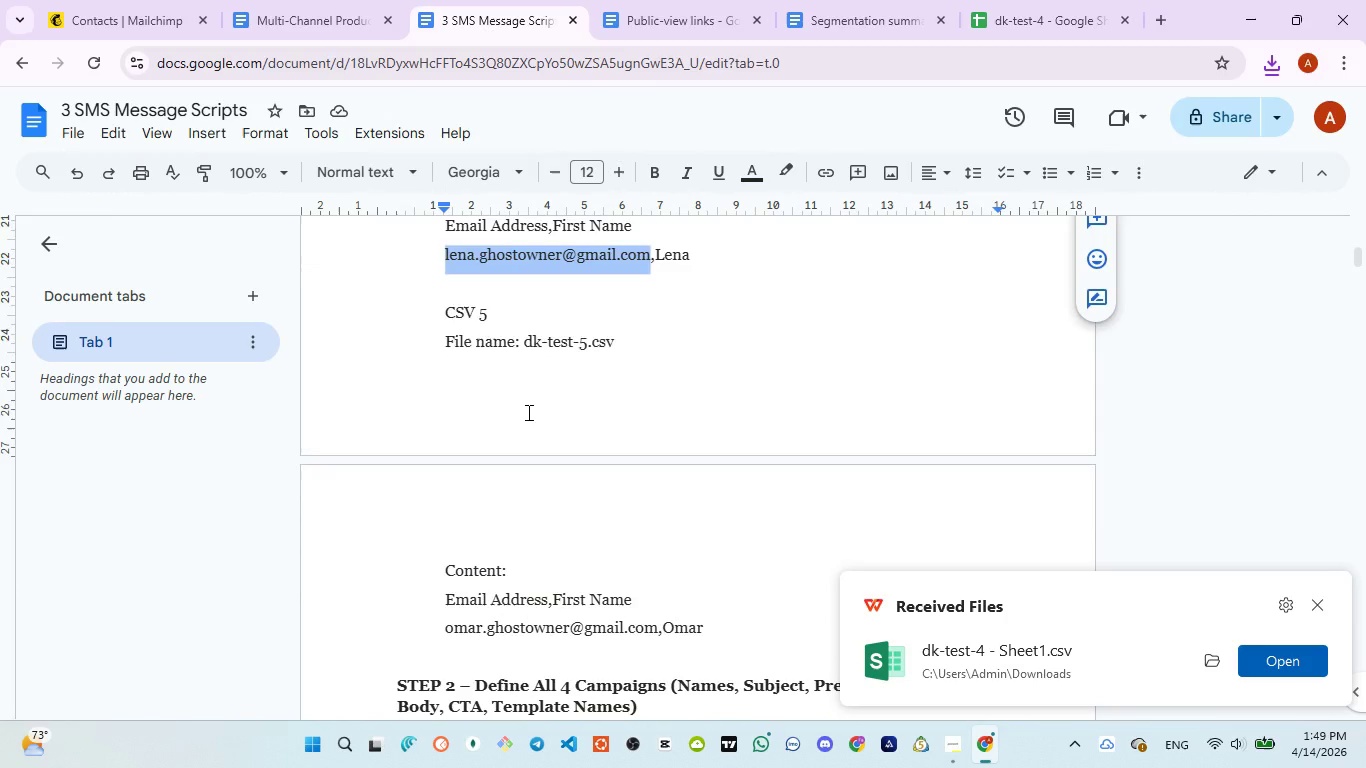 
scroll: coordinate [525, 416], scroll_direction: down, amount: 2.0
 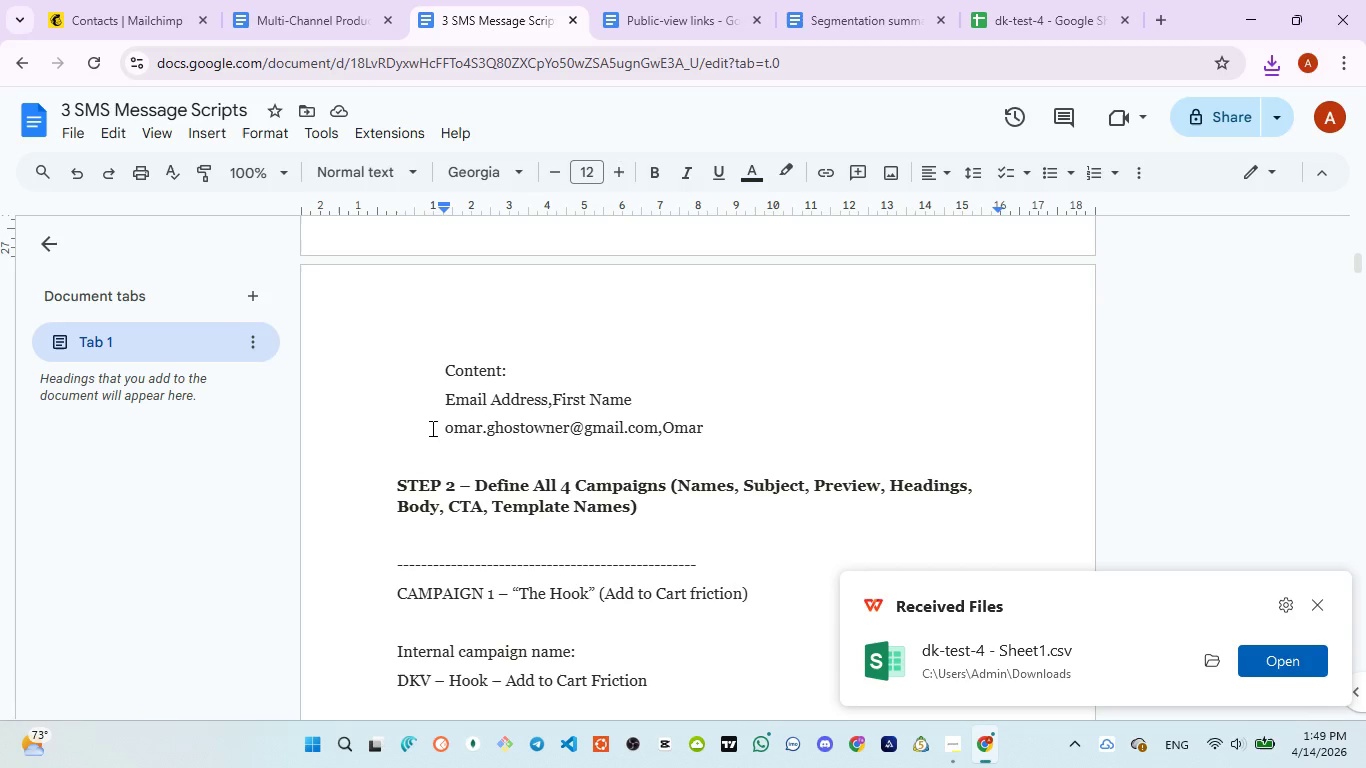 
left_click_drag(start_coordinate=[435, 428], to_coordinate=[657, 428])
 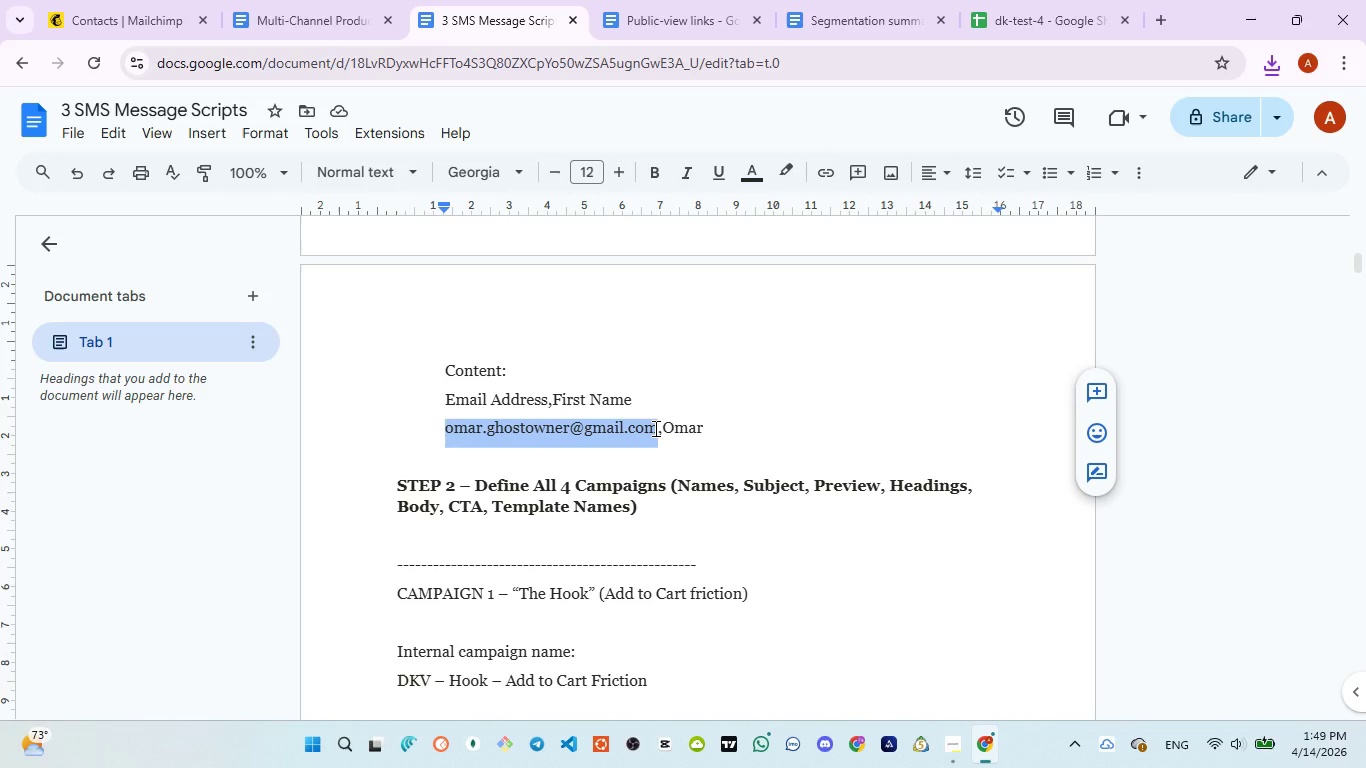 
key(Control+C)
 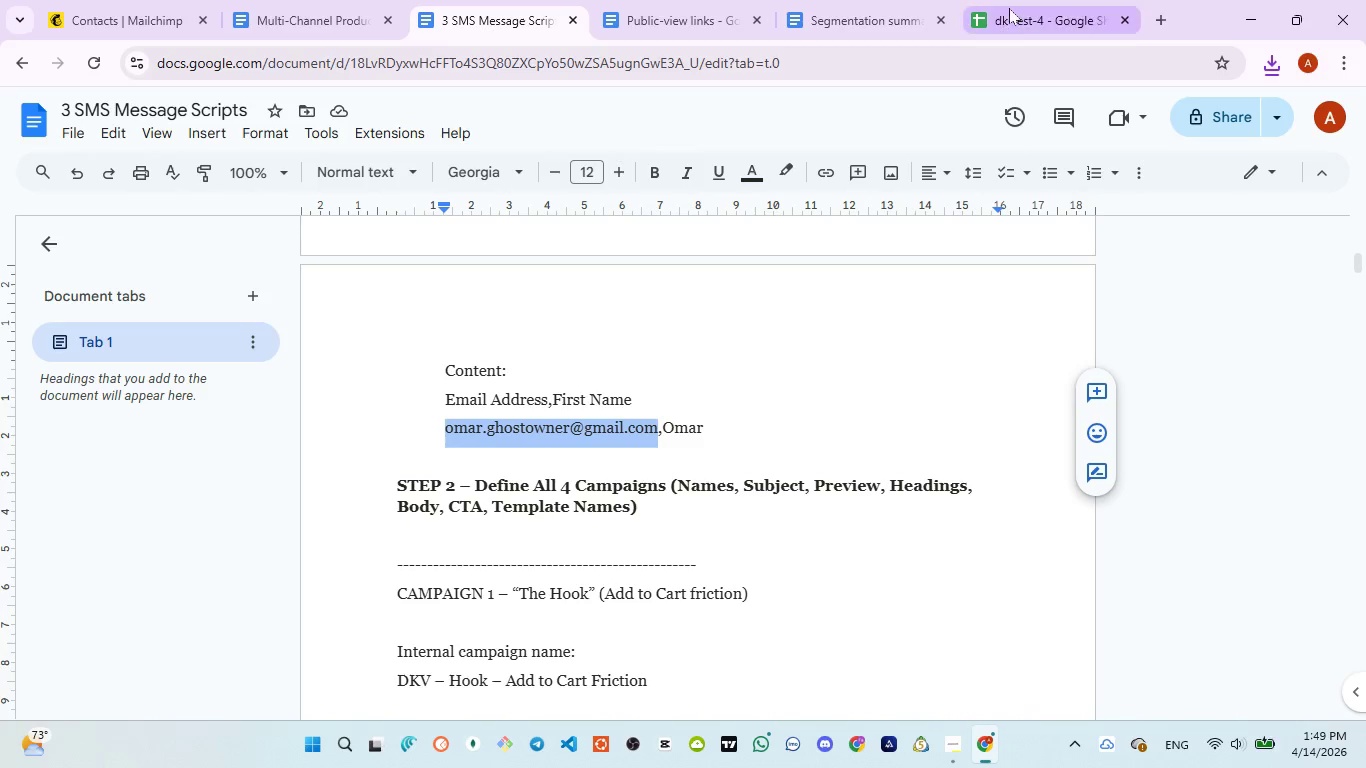 
left_click([1011, 6])
 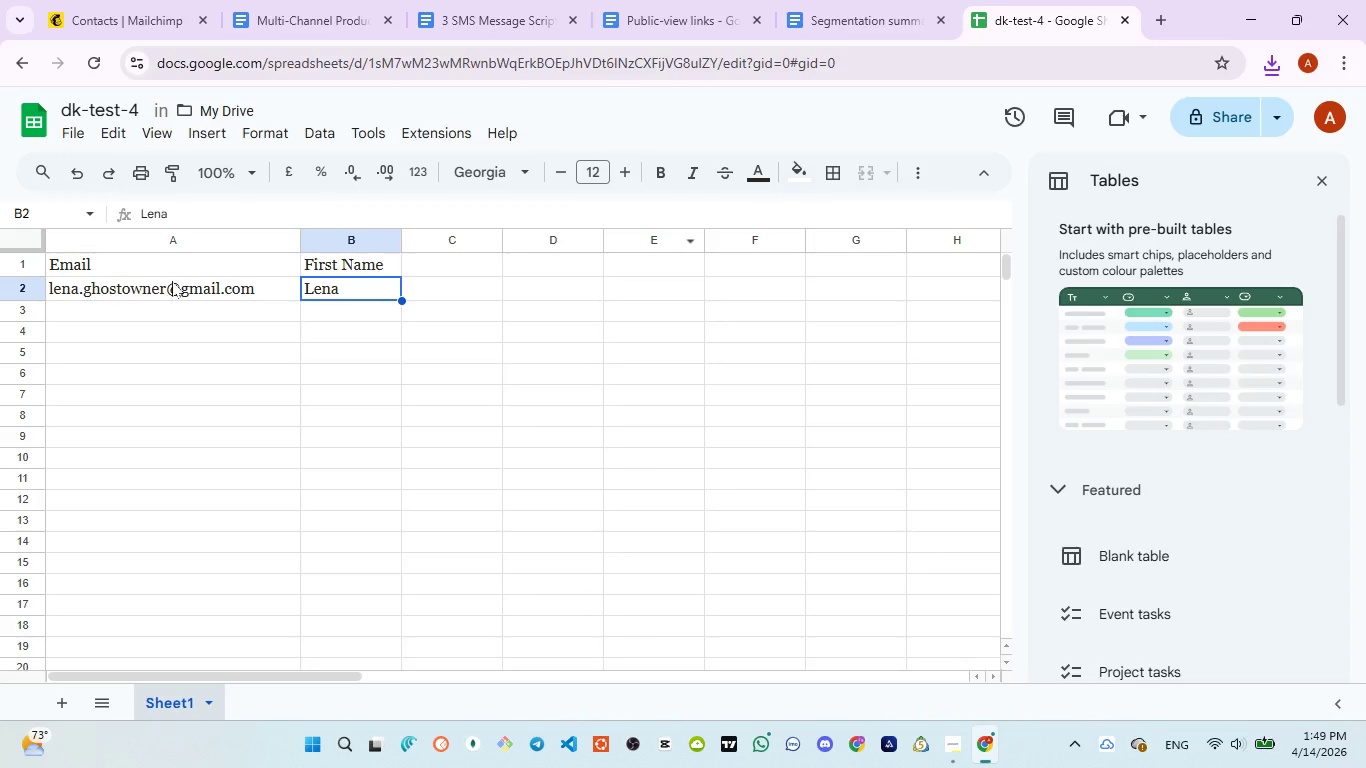 
double_click([172, 281])
 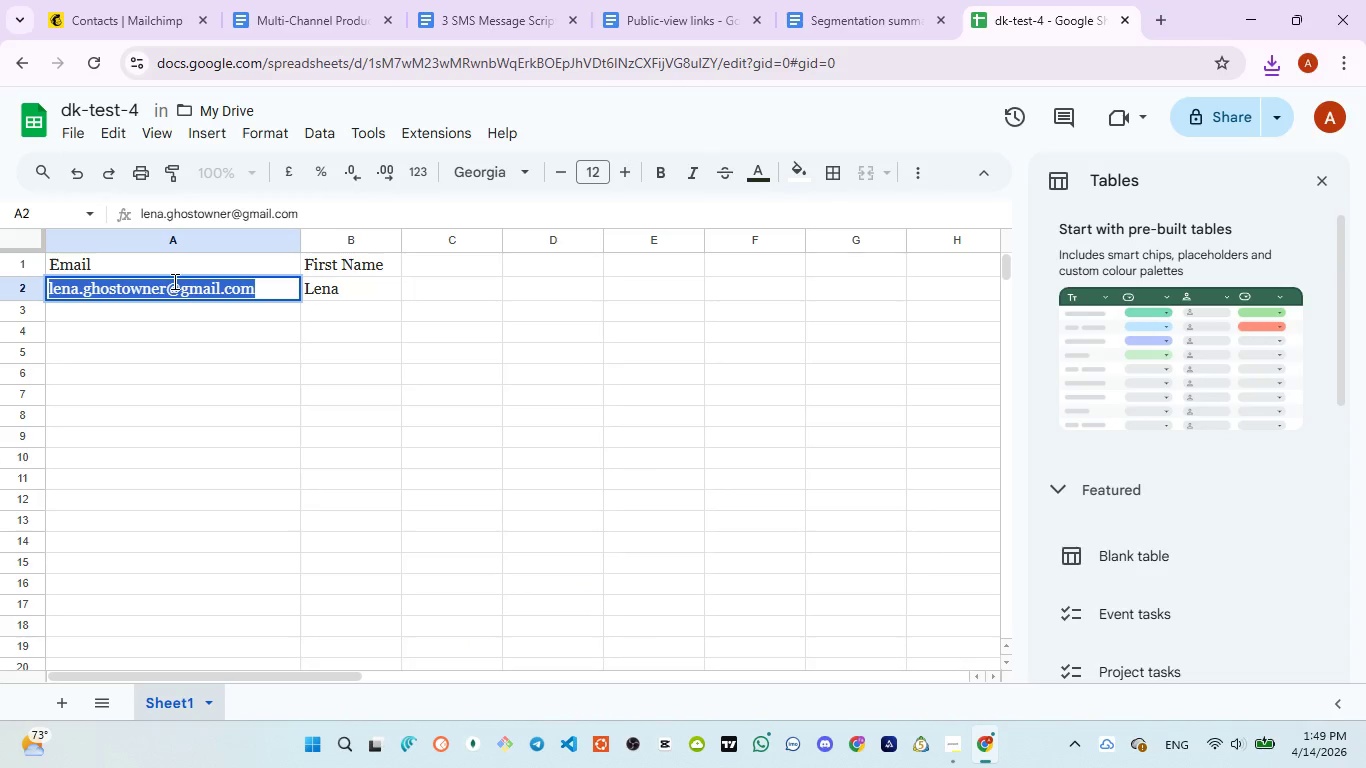 
triple_click([173, 281])
 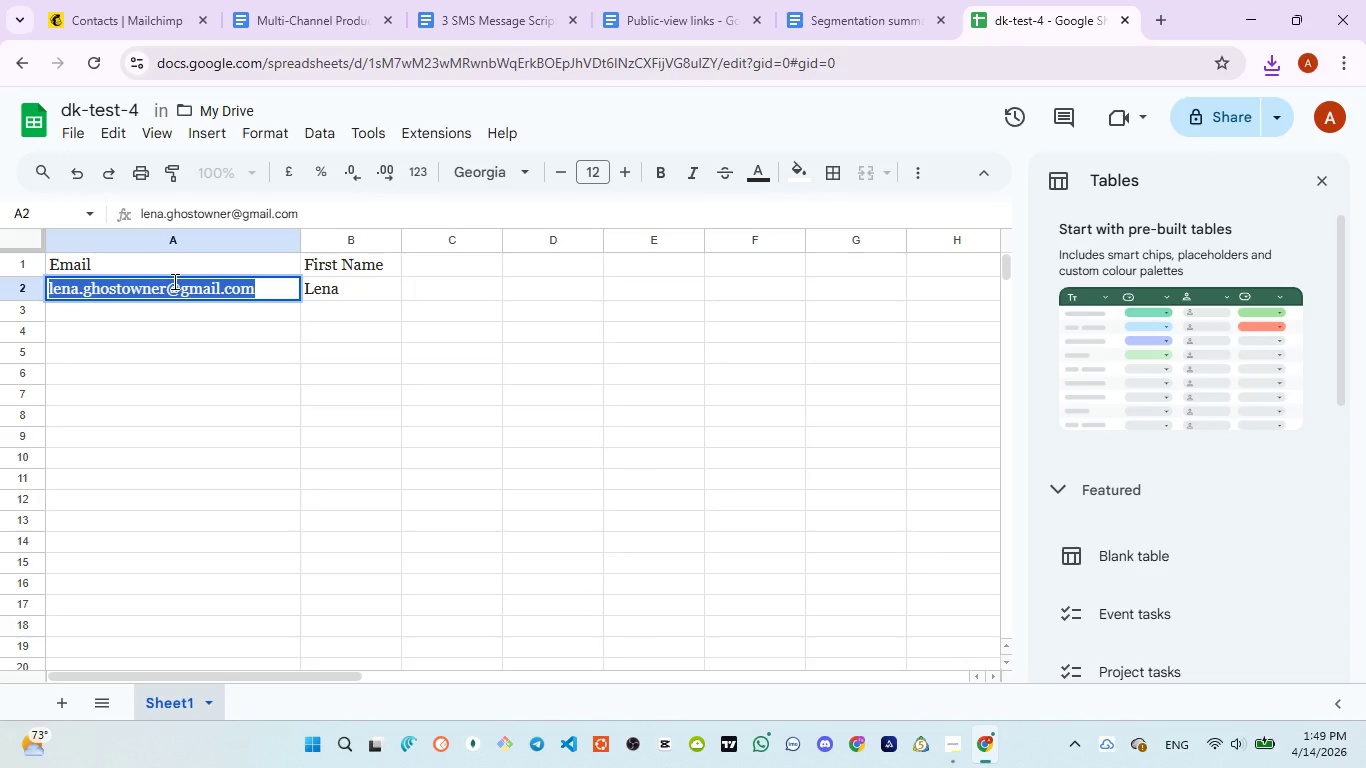 
key(Control+V)
 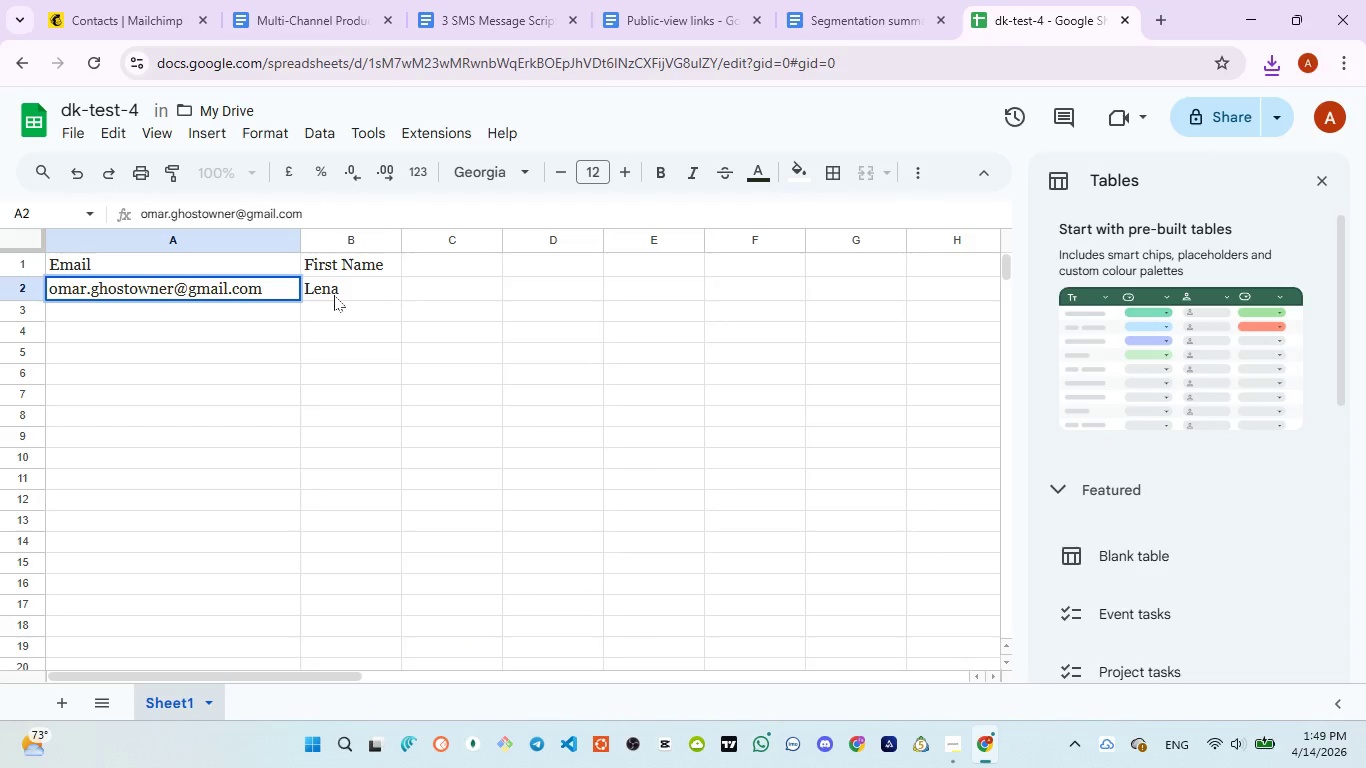 
left_click([335, 295])
 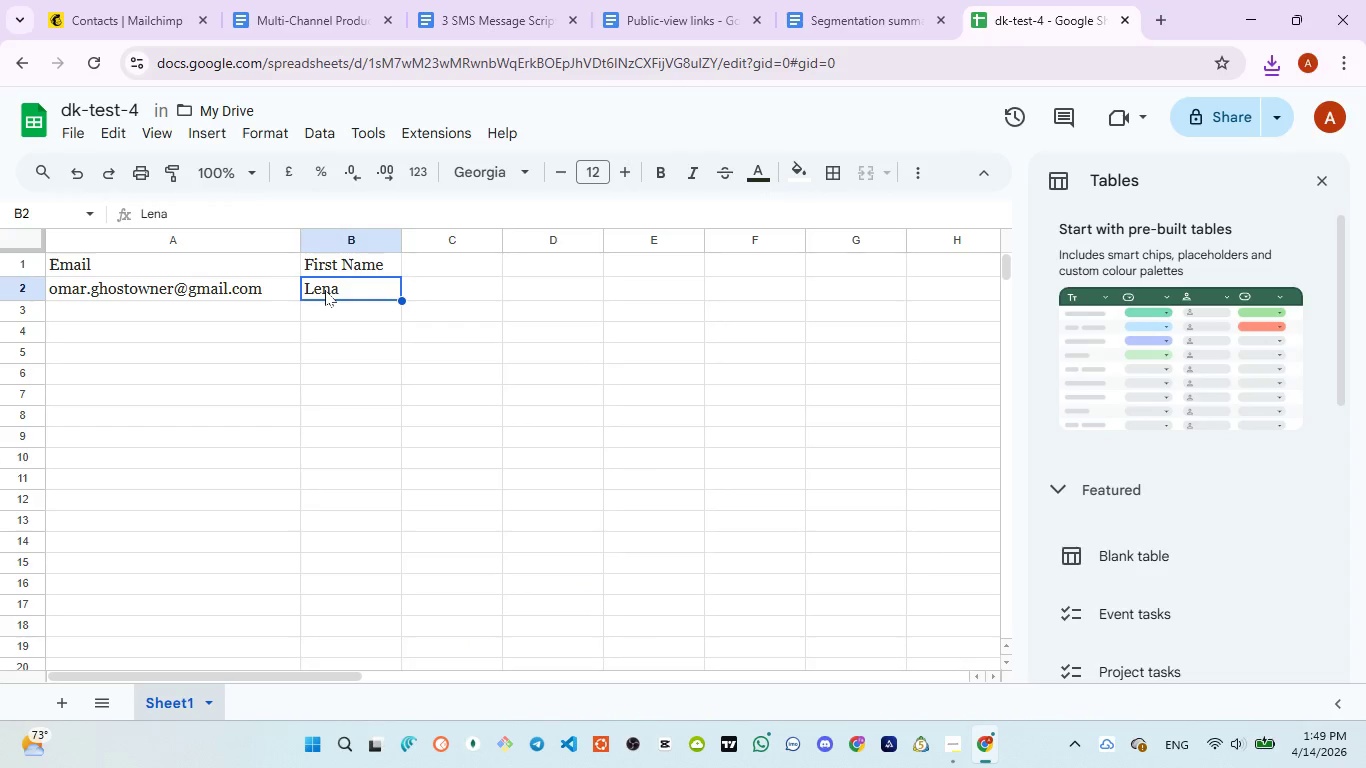 
double_click([325, 290])
 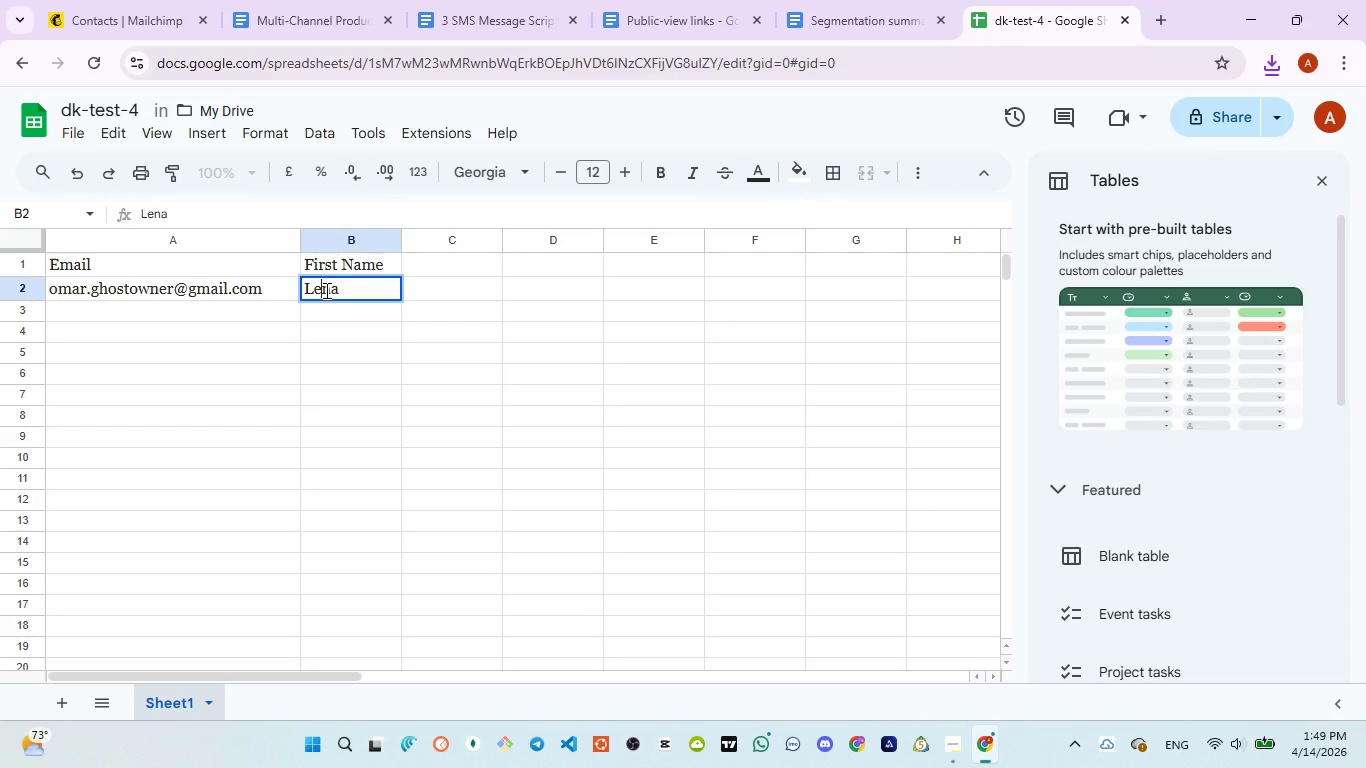 
double_click([325, 290])
 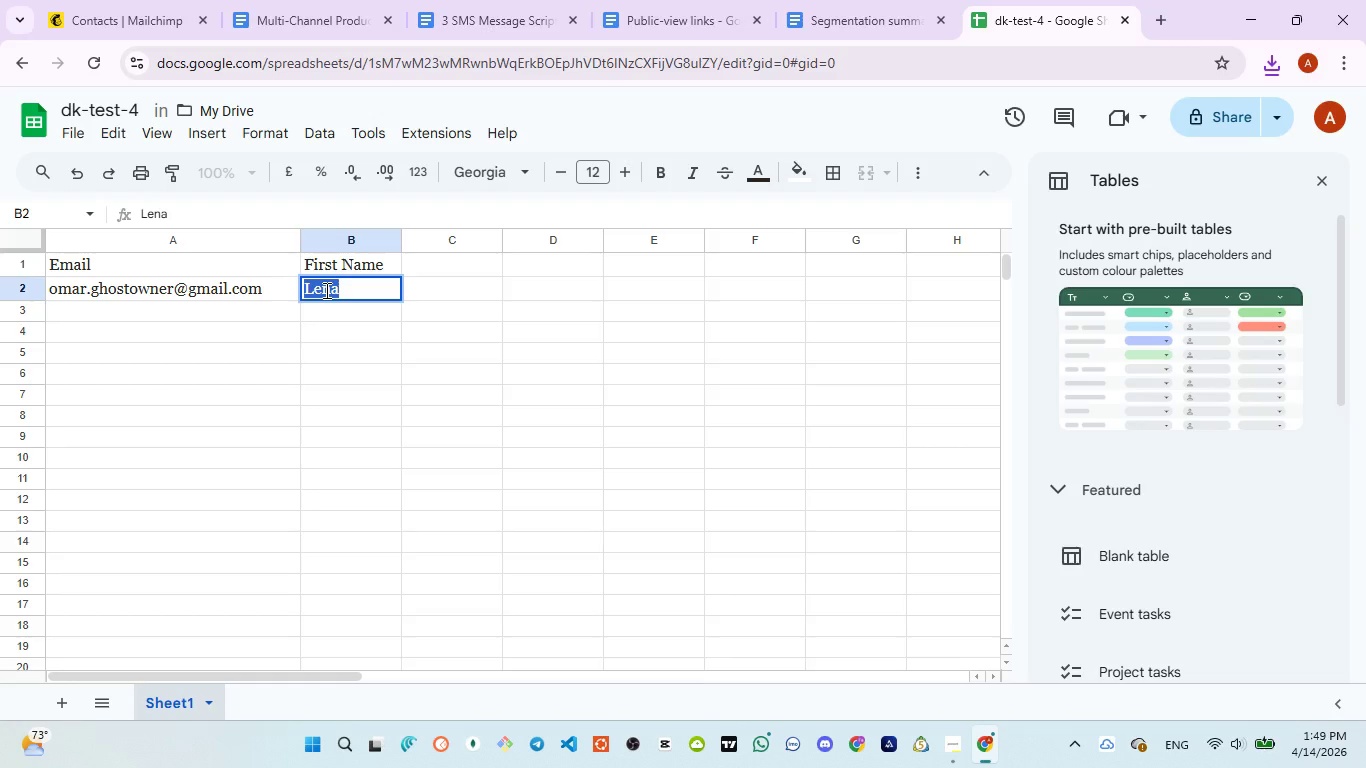 
type(Omar)
 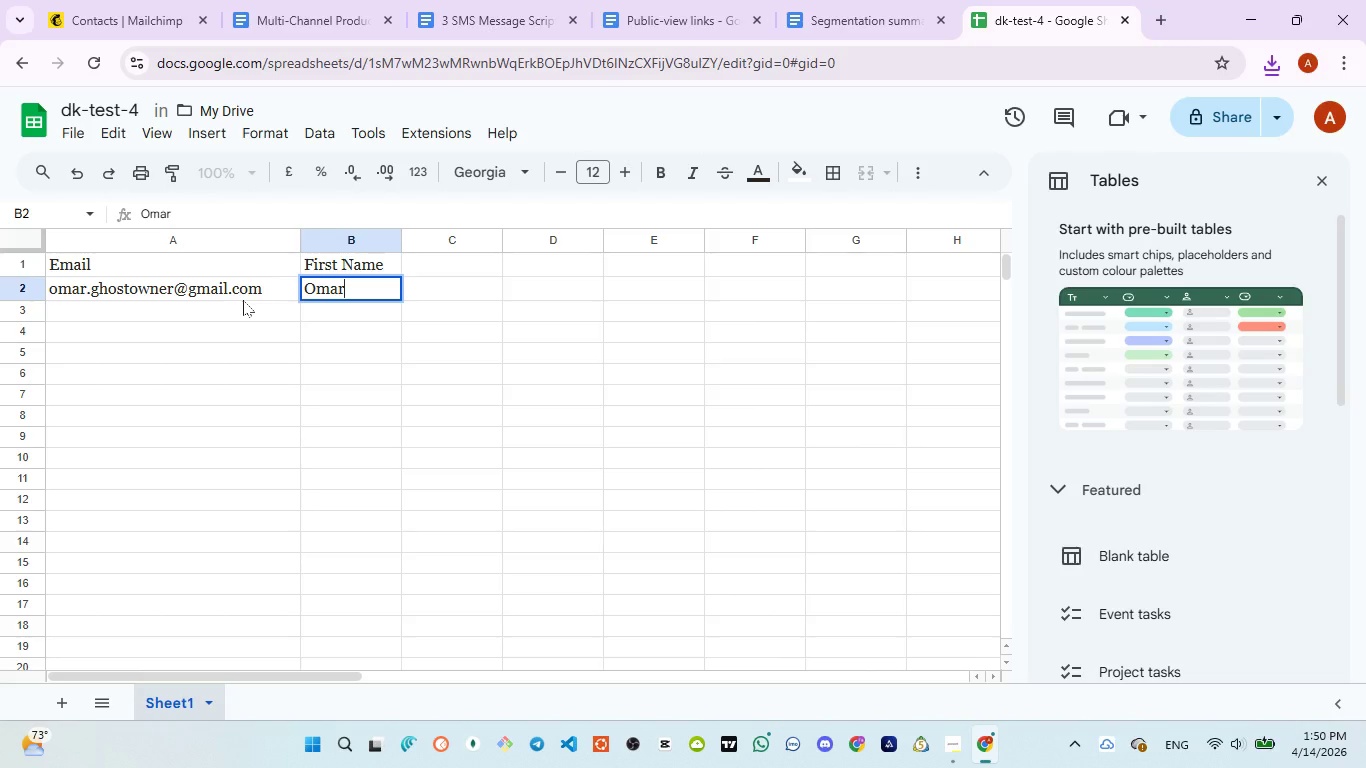 
left_click([235, 296])
 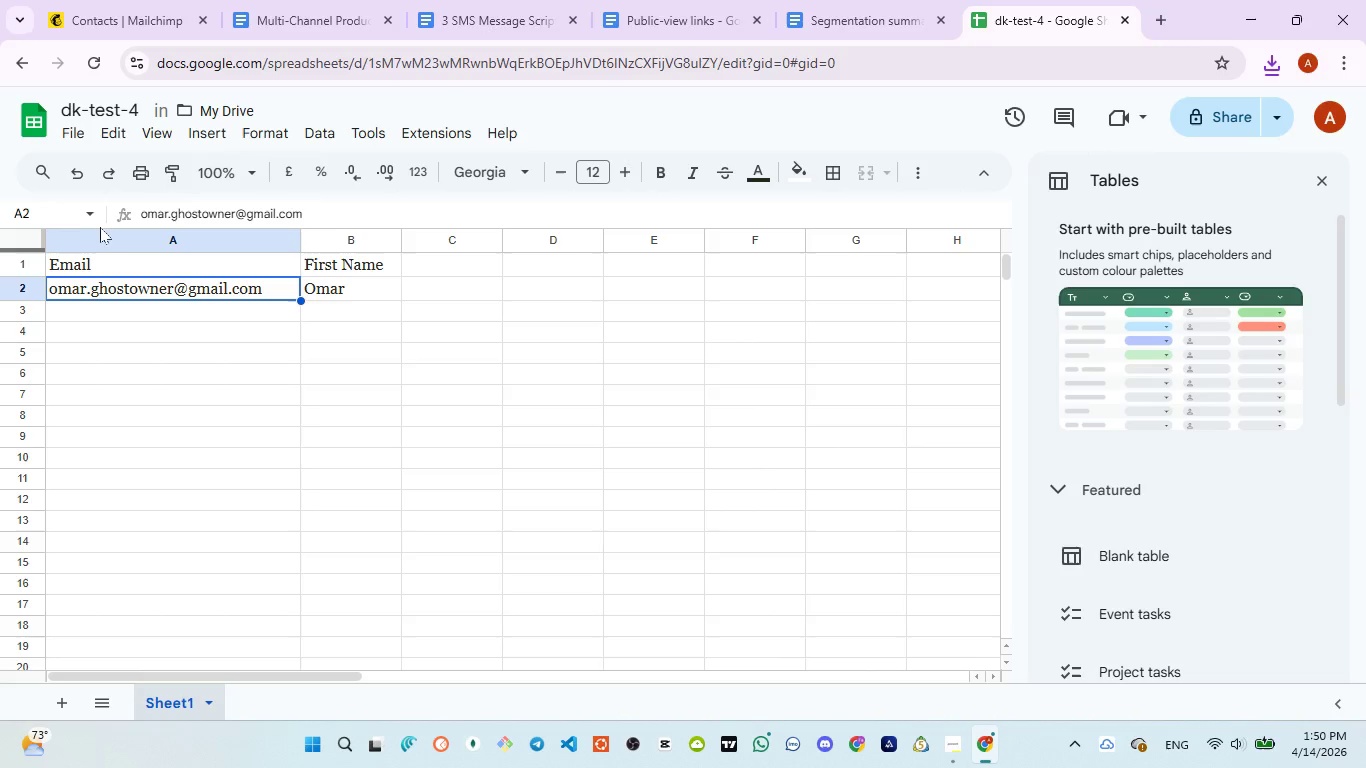 
left_click([143, 110])
 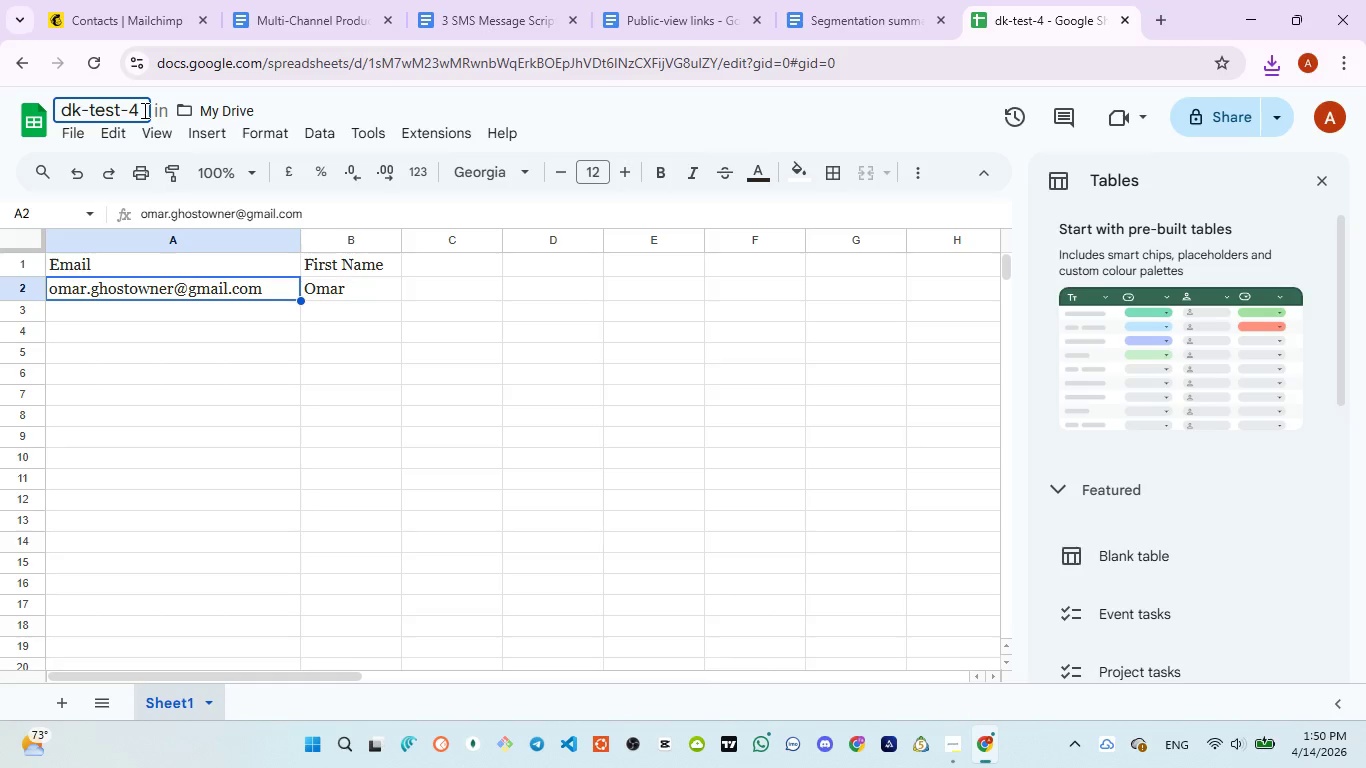 
key(Backspace)
 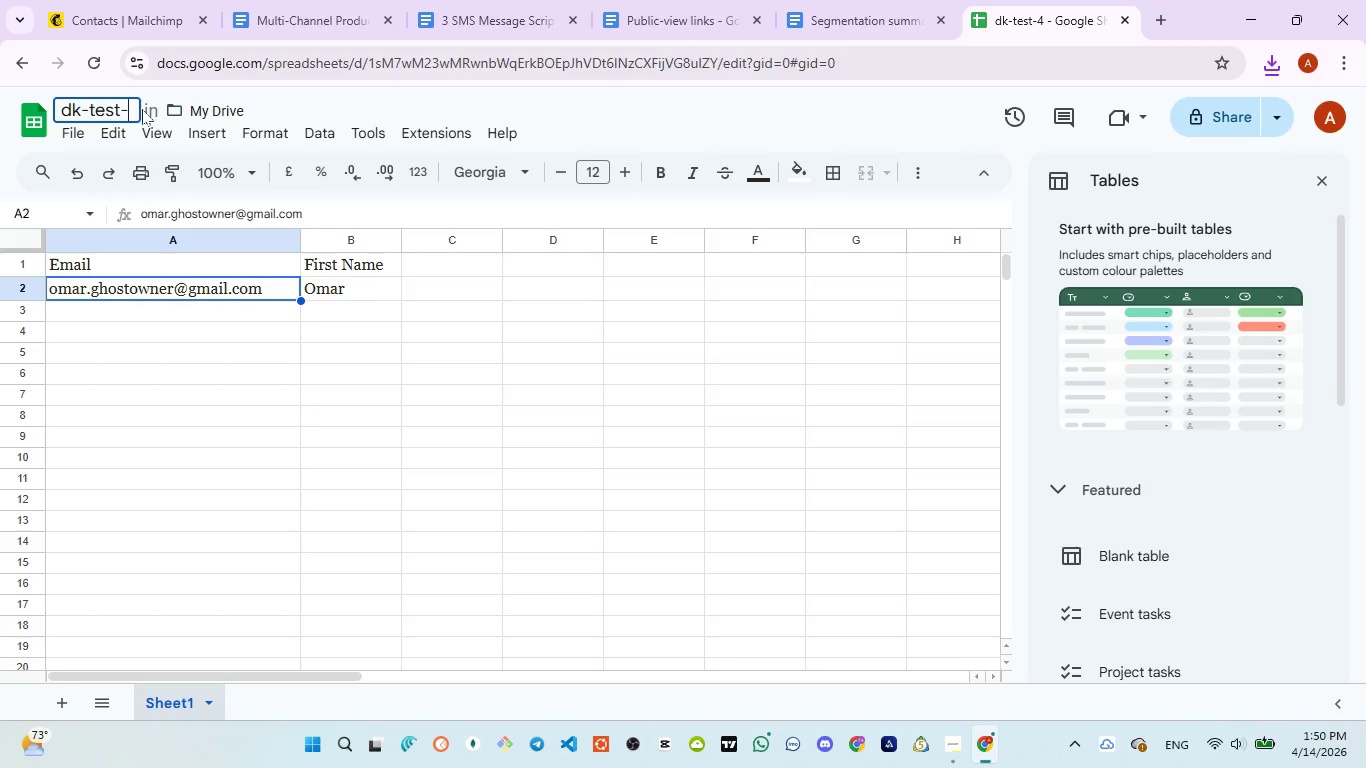 
key(5)
 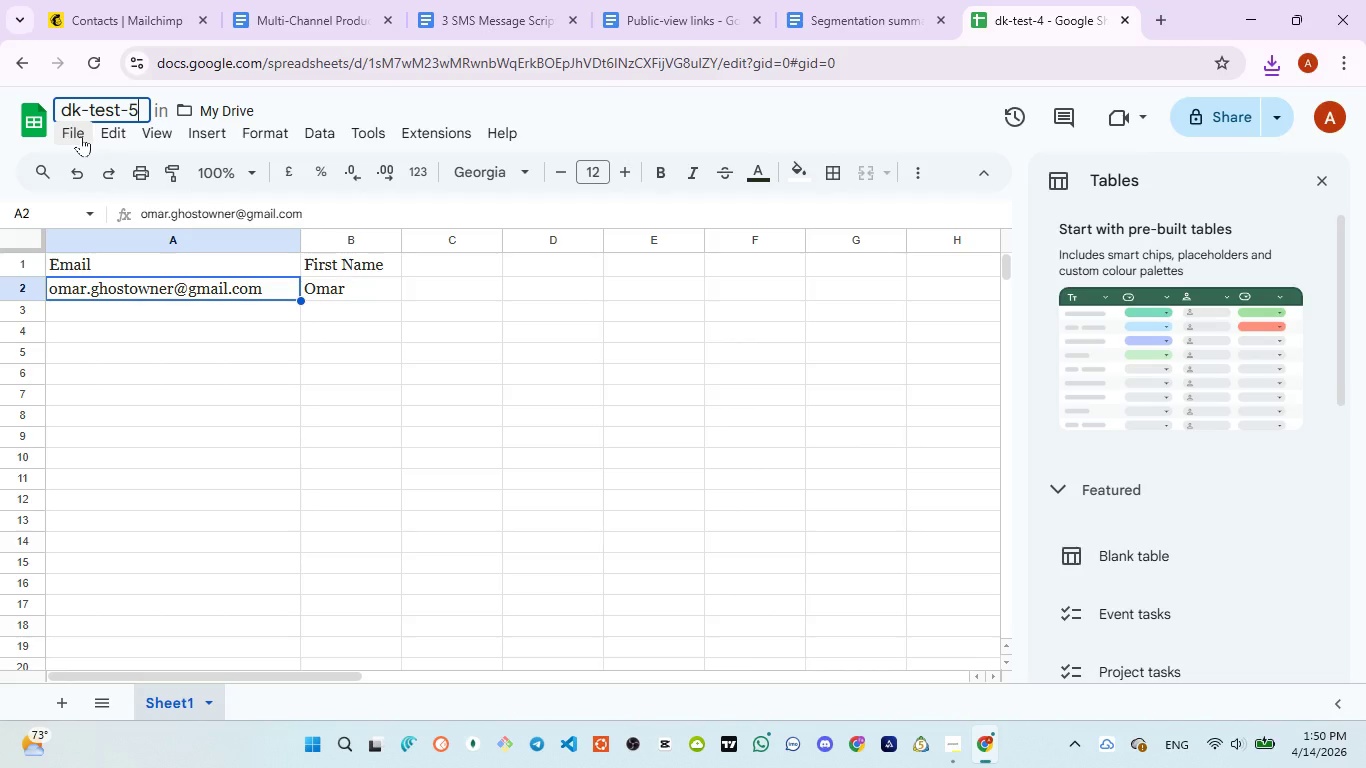 
left_click([81, 136])
 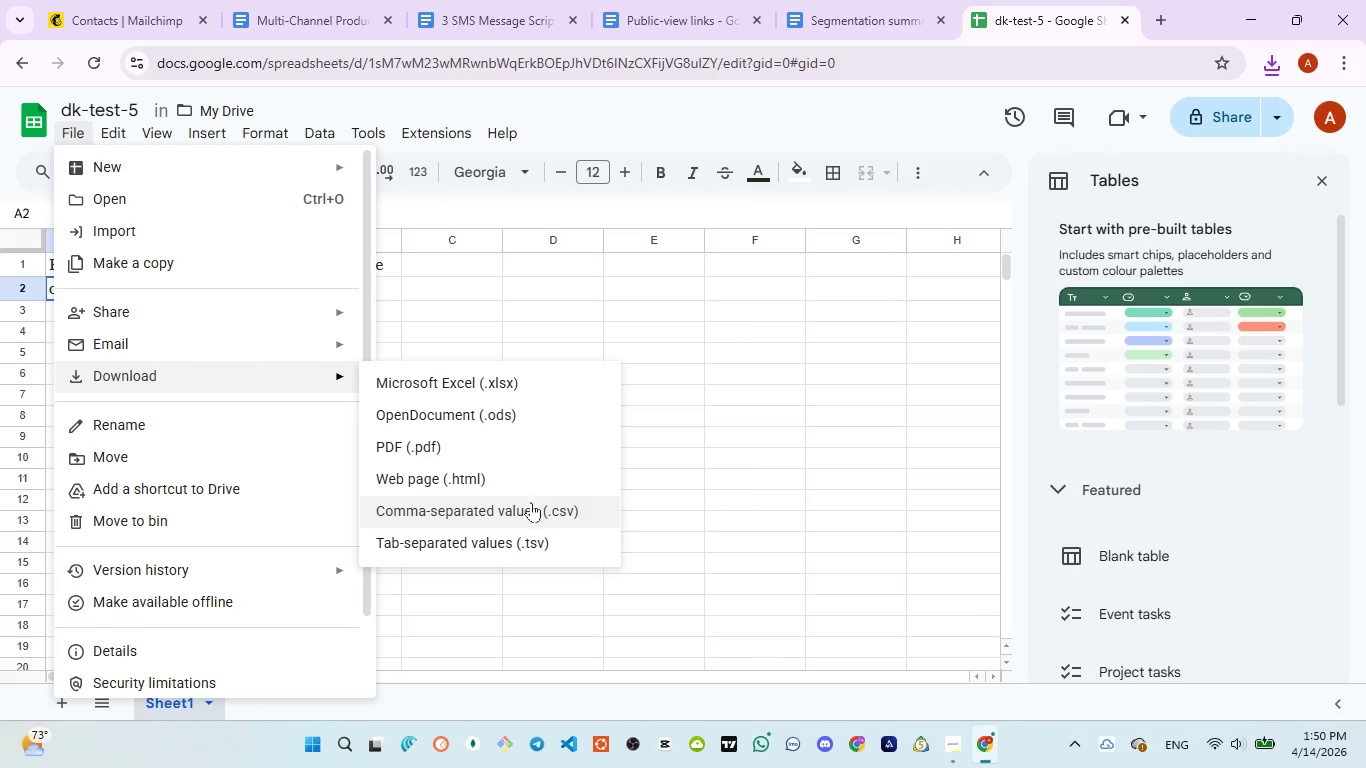 
left_click([531, 503])
 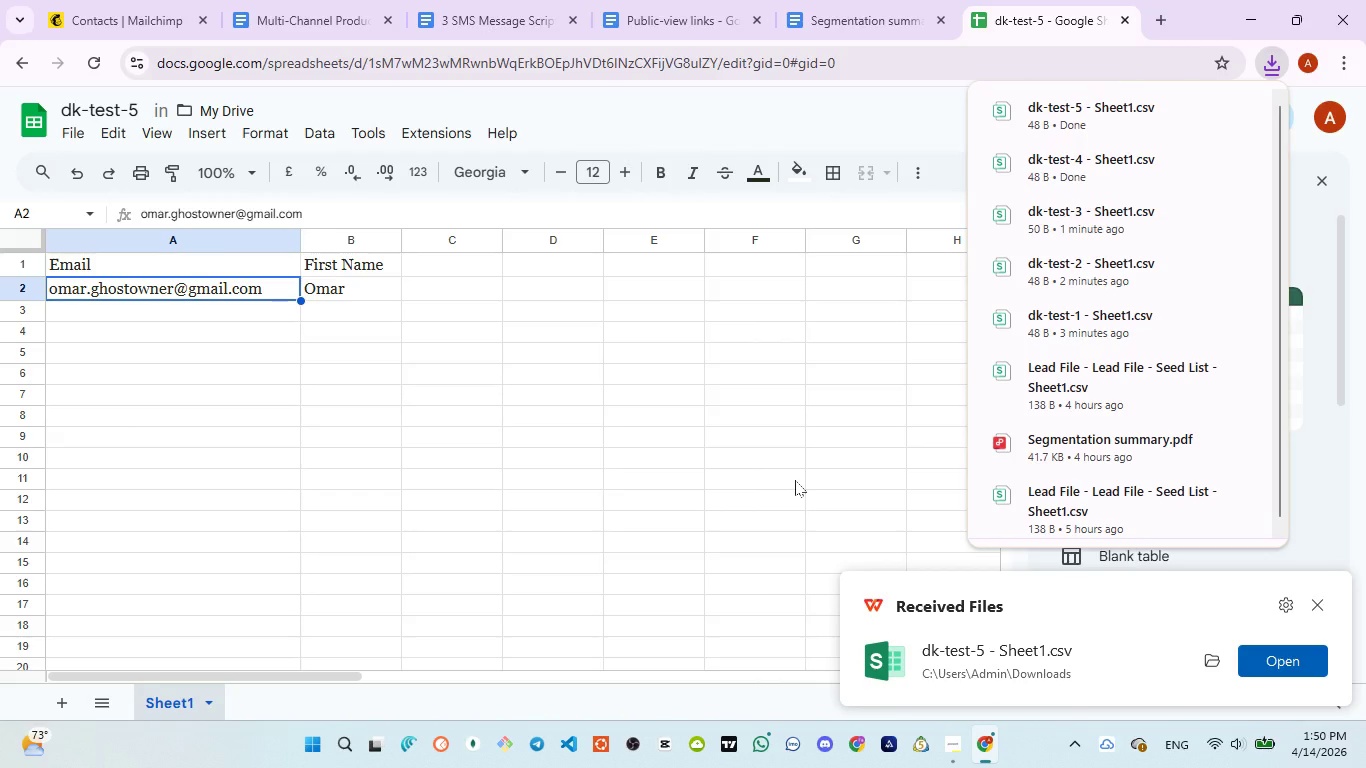 
wait(5.89)
 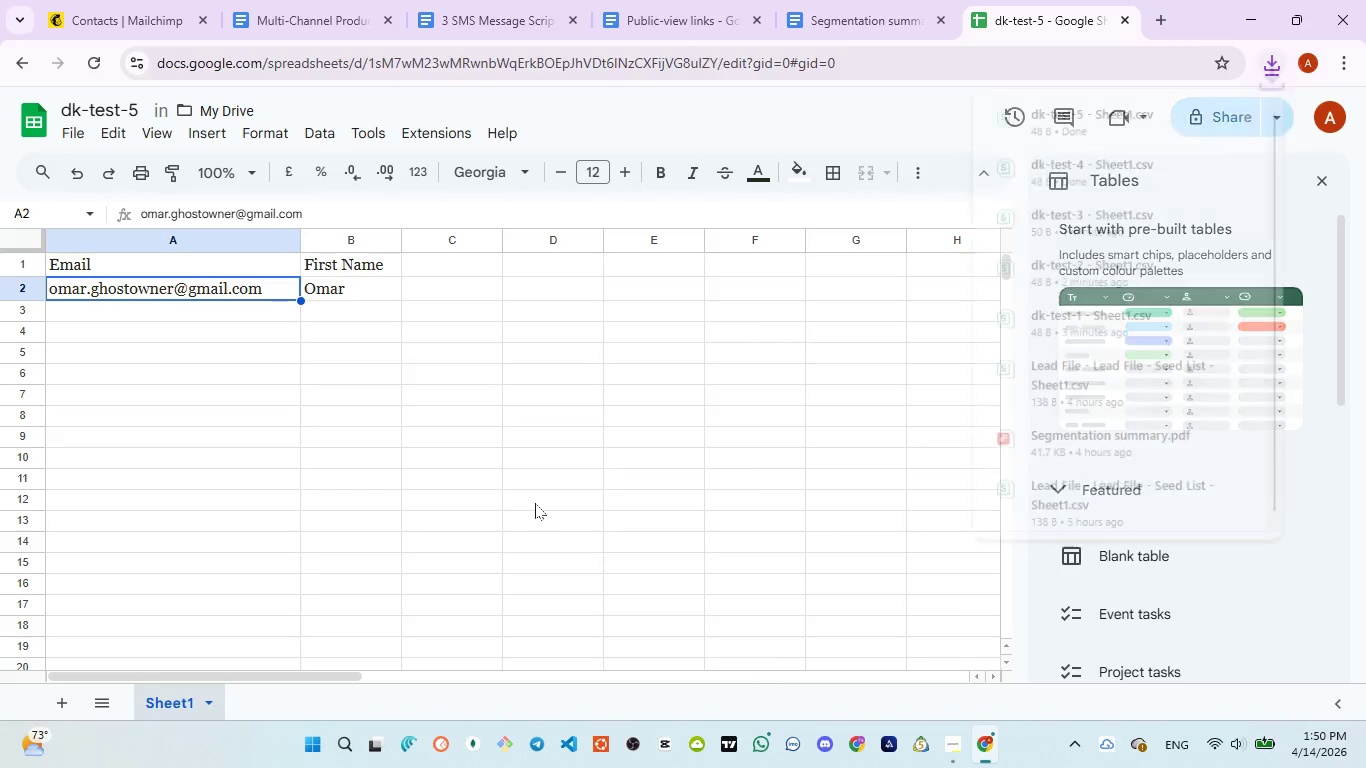 
left_click([1312, 607])
 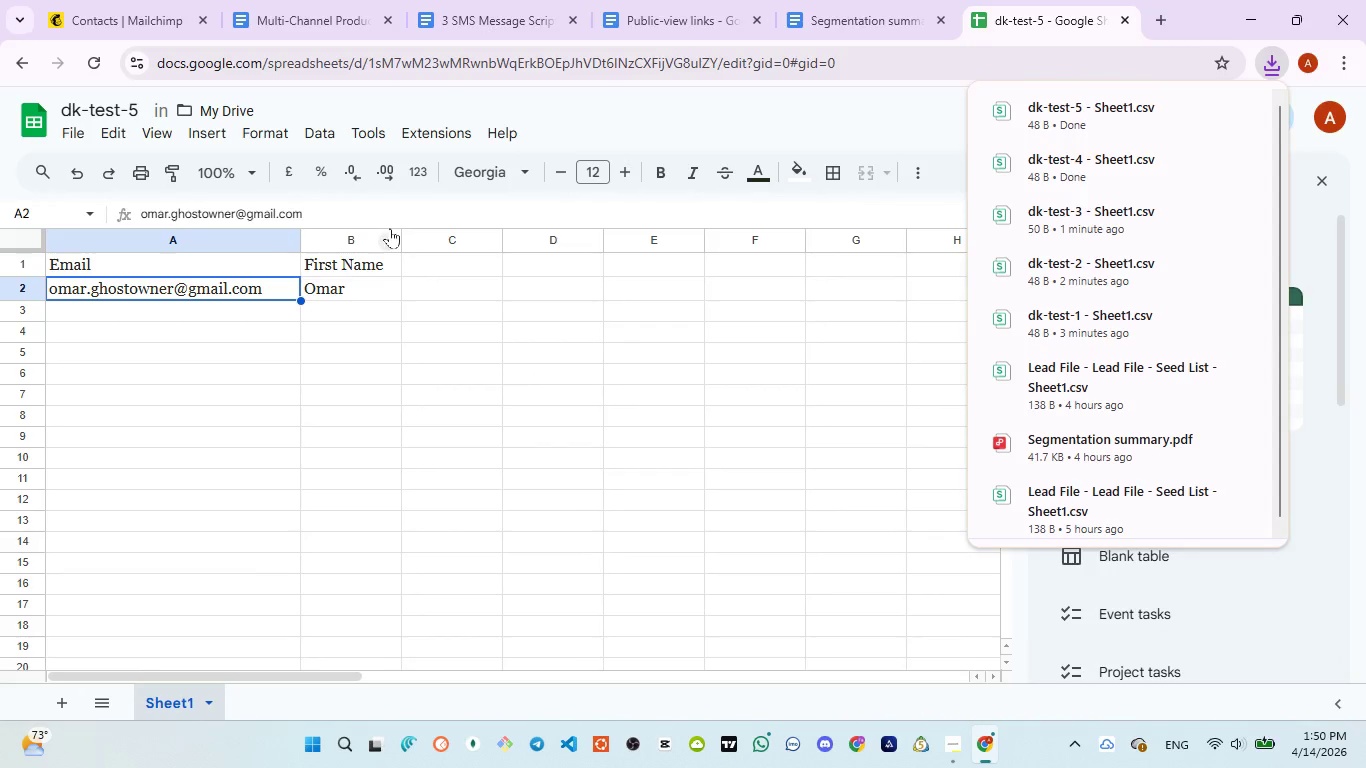 
left_click([304, 24])
 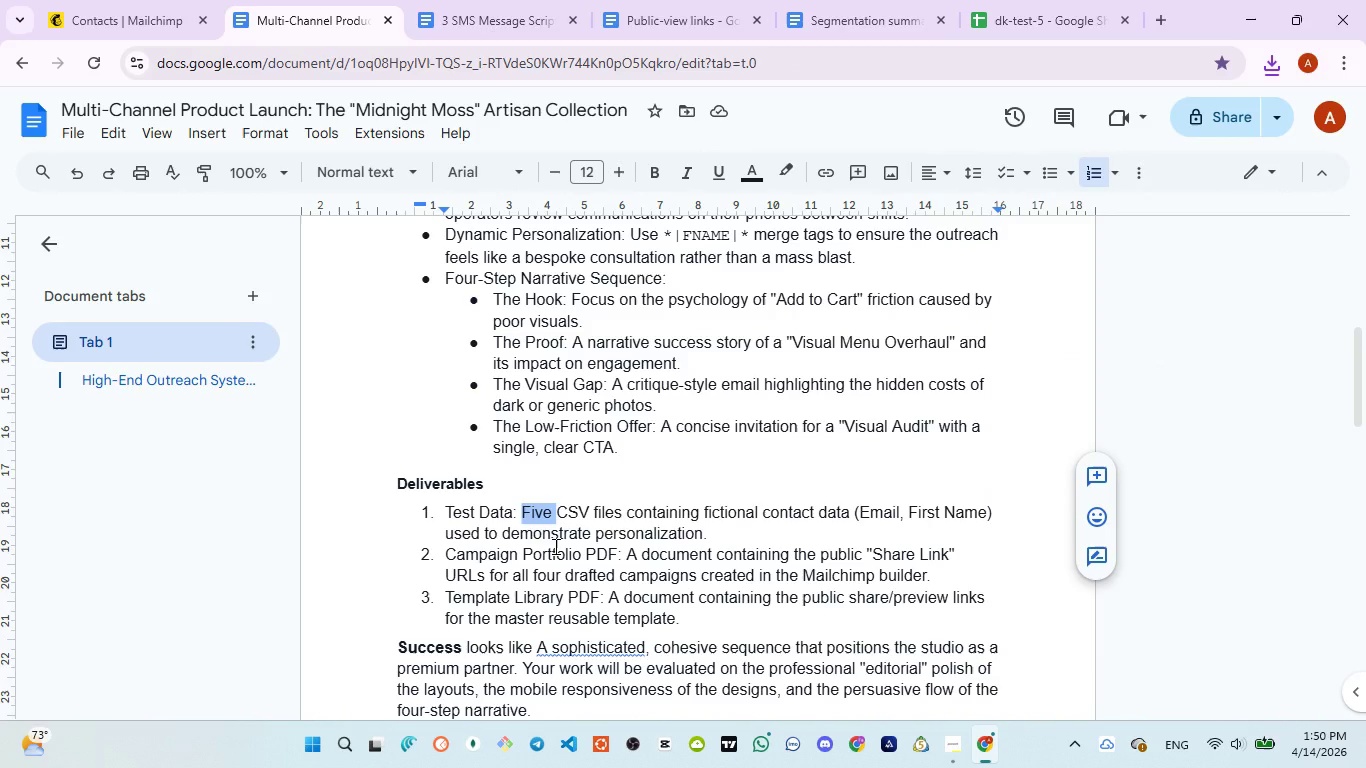 
scroll: coordinate [556, 546], scroll_direction: up, amount: 2.0
 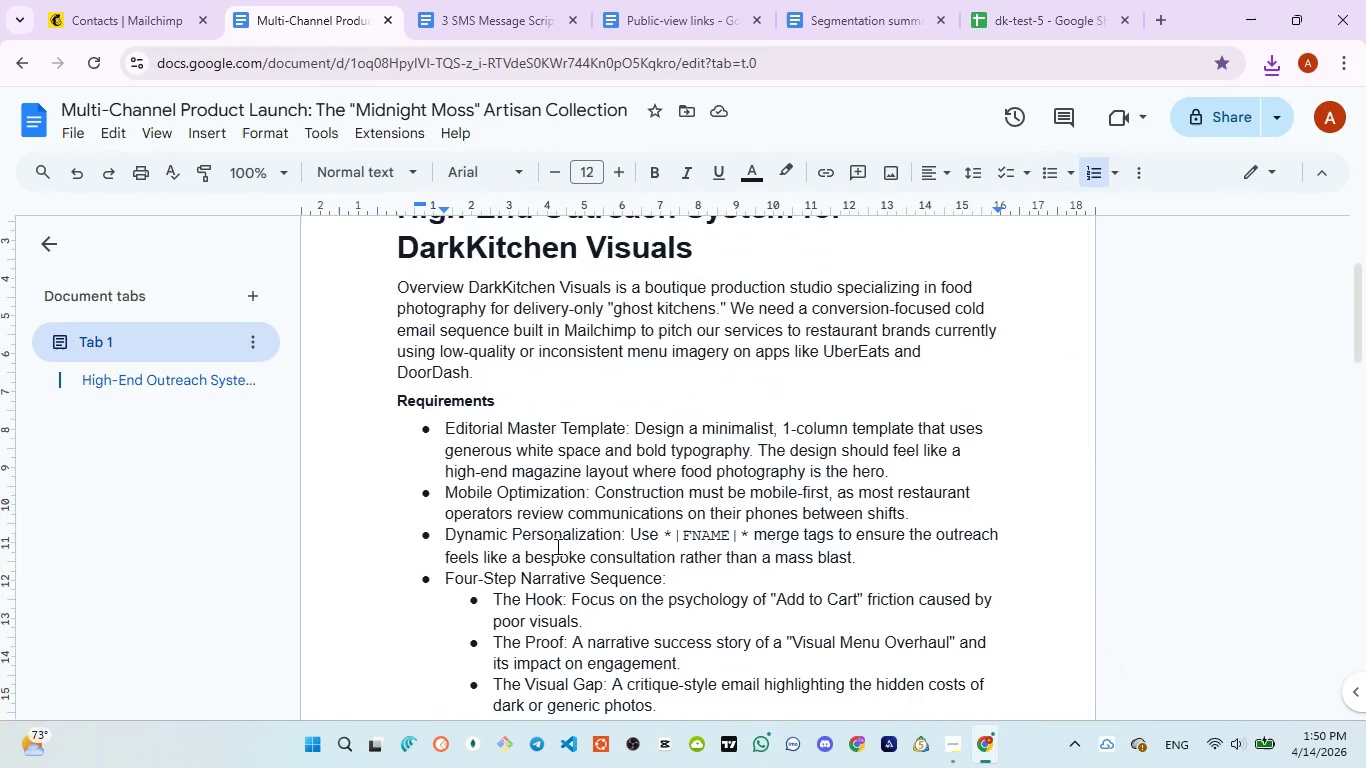 
scroll: coordinate [556, 546], scroll_direction: down, amount: 1.0
 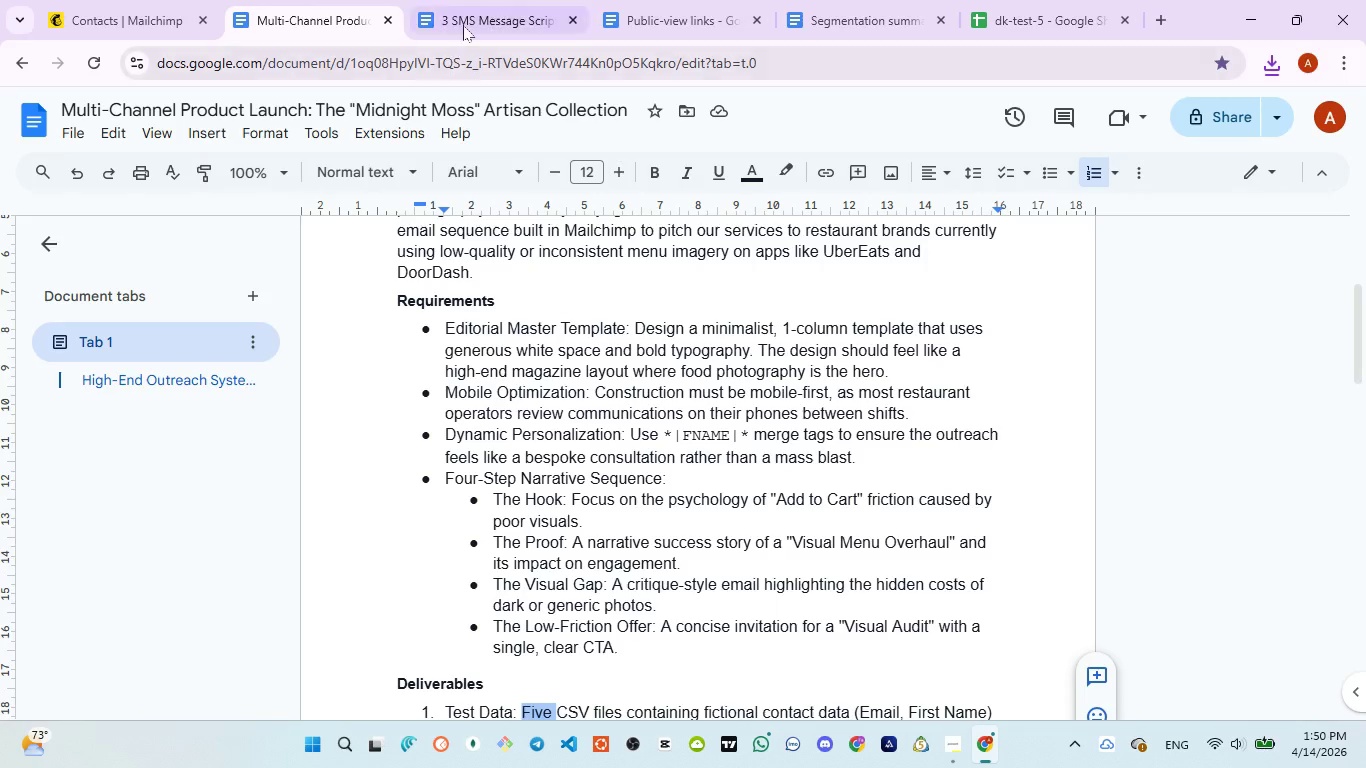 
left_click([464, 22])
 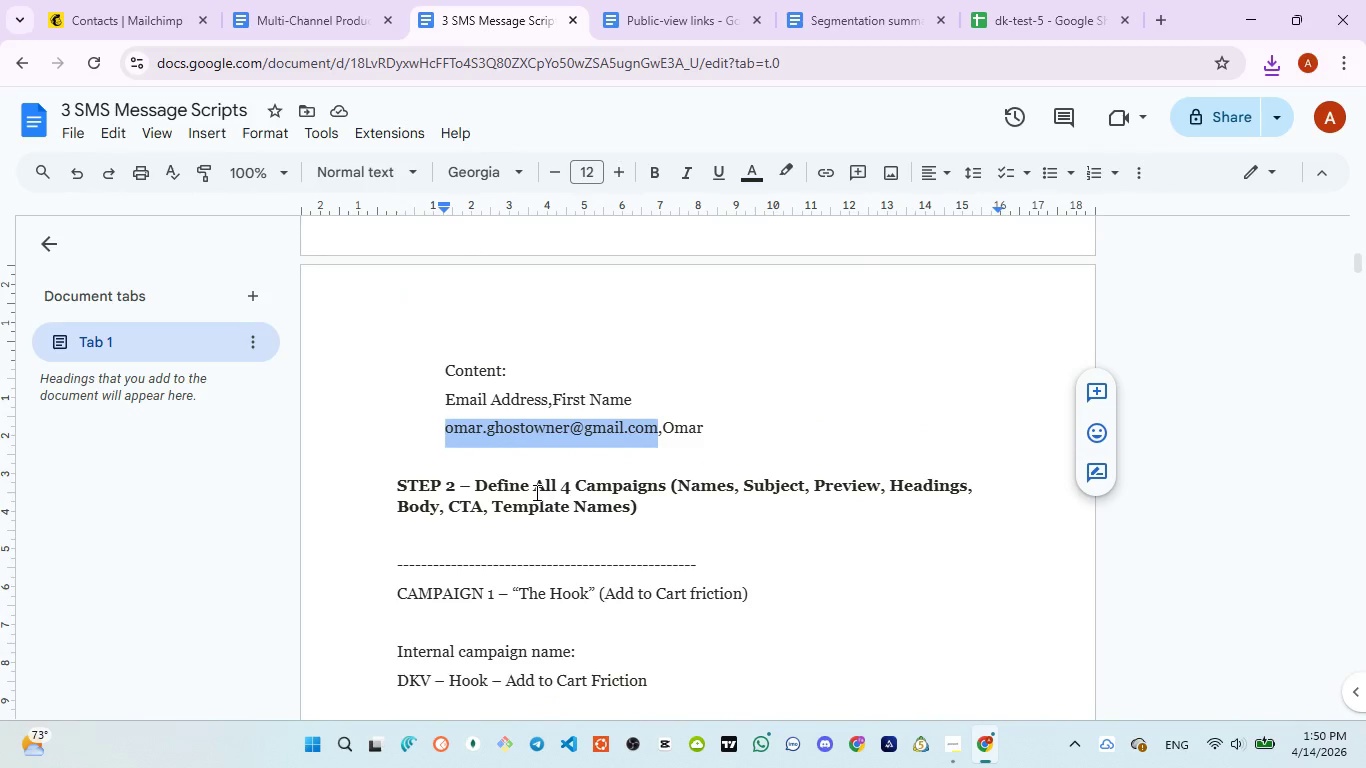 
scroll: coordinate [535, 492], scroll_direction: down, amount: 1.0
 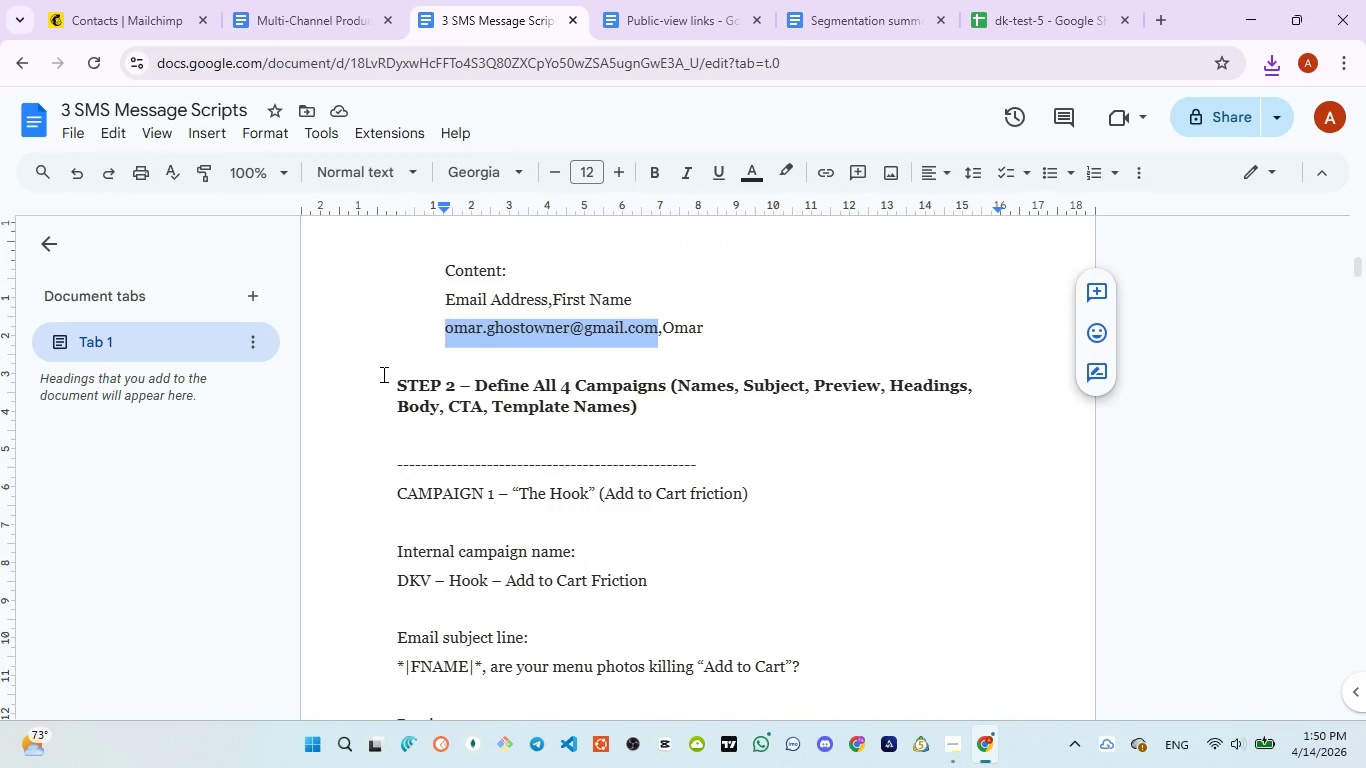 
left_click_drag(start_coordinate=[382, 374], to_coordinate=[671, 414])
 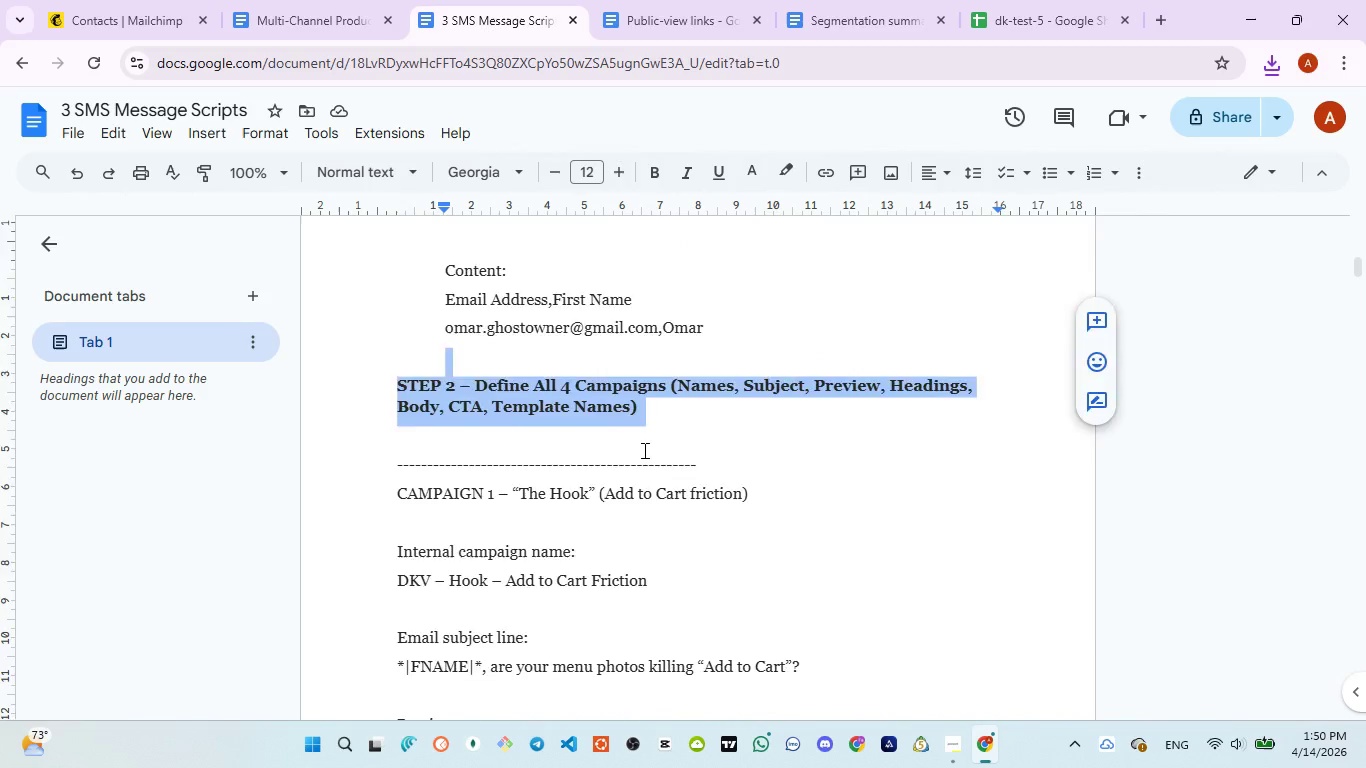 
scroll: coordinate [643, 450], scroll_direction: down, amount: 1.0
 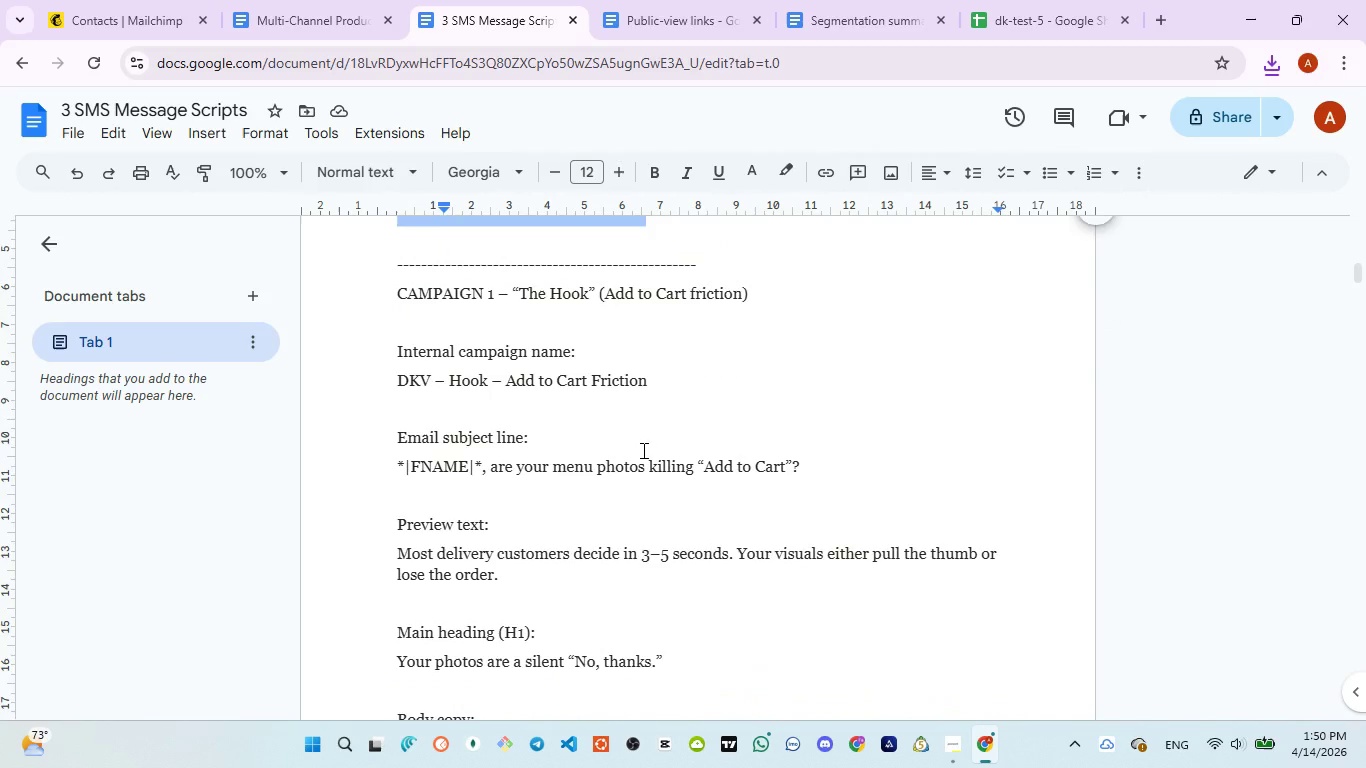 
wait(11.28)
 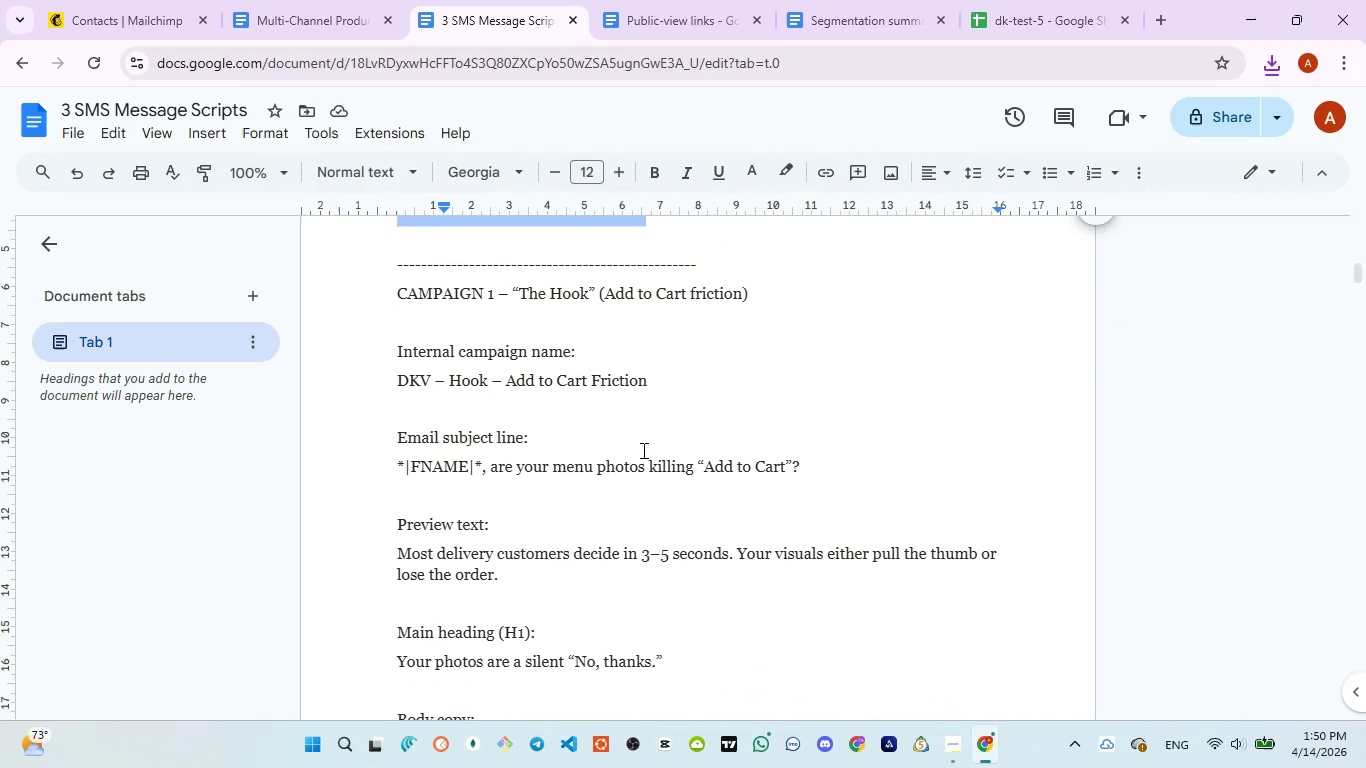 
left_click([137, 39])
 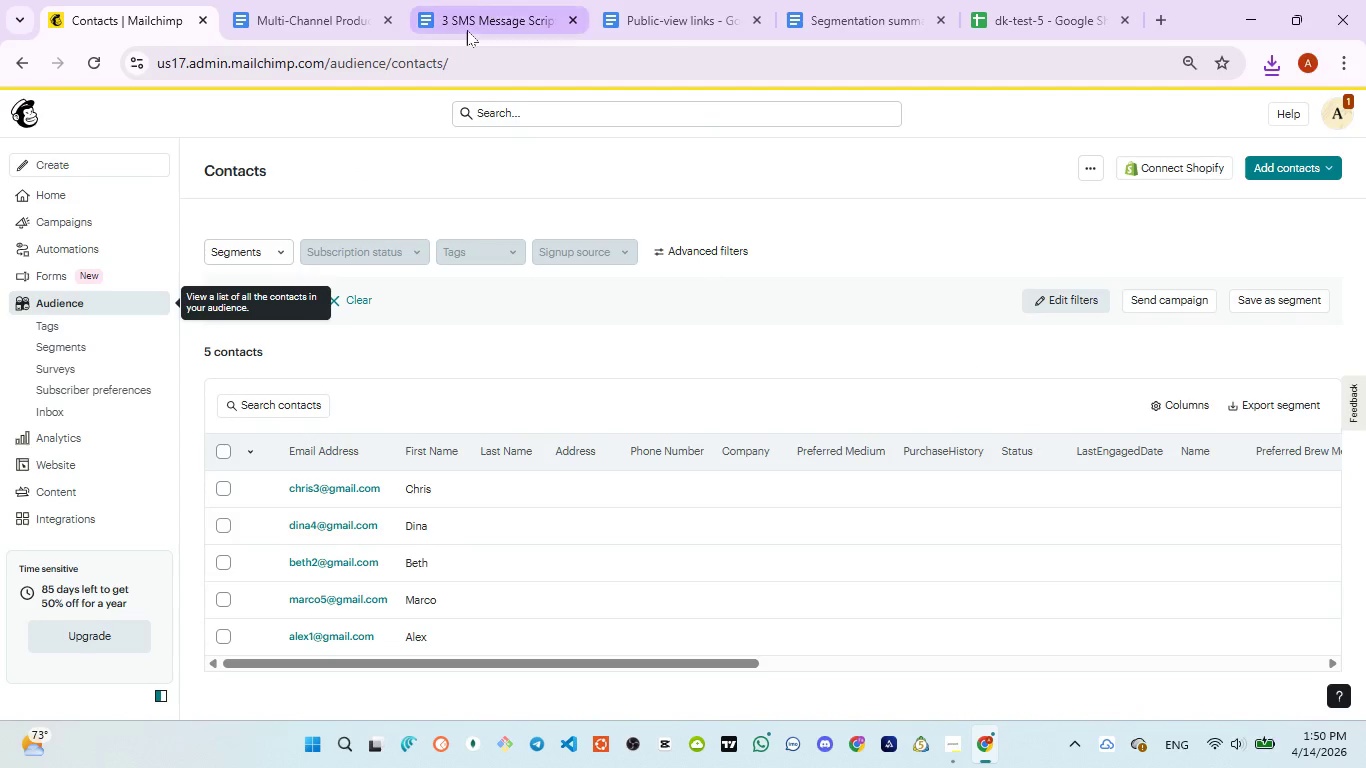 
left_click([452, 26])
 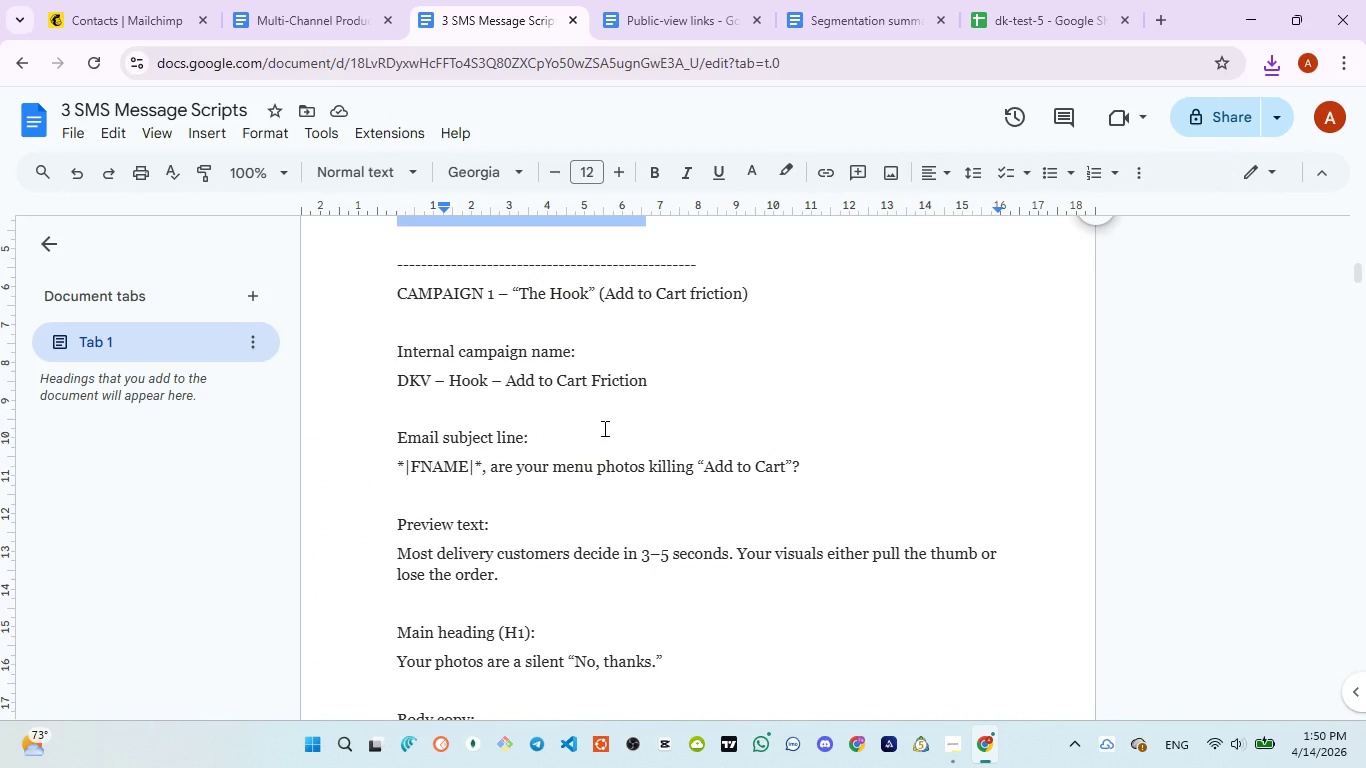 
scroll: coordinate [603, 428], scroll_direction: up, amount: 2.0
 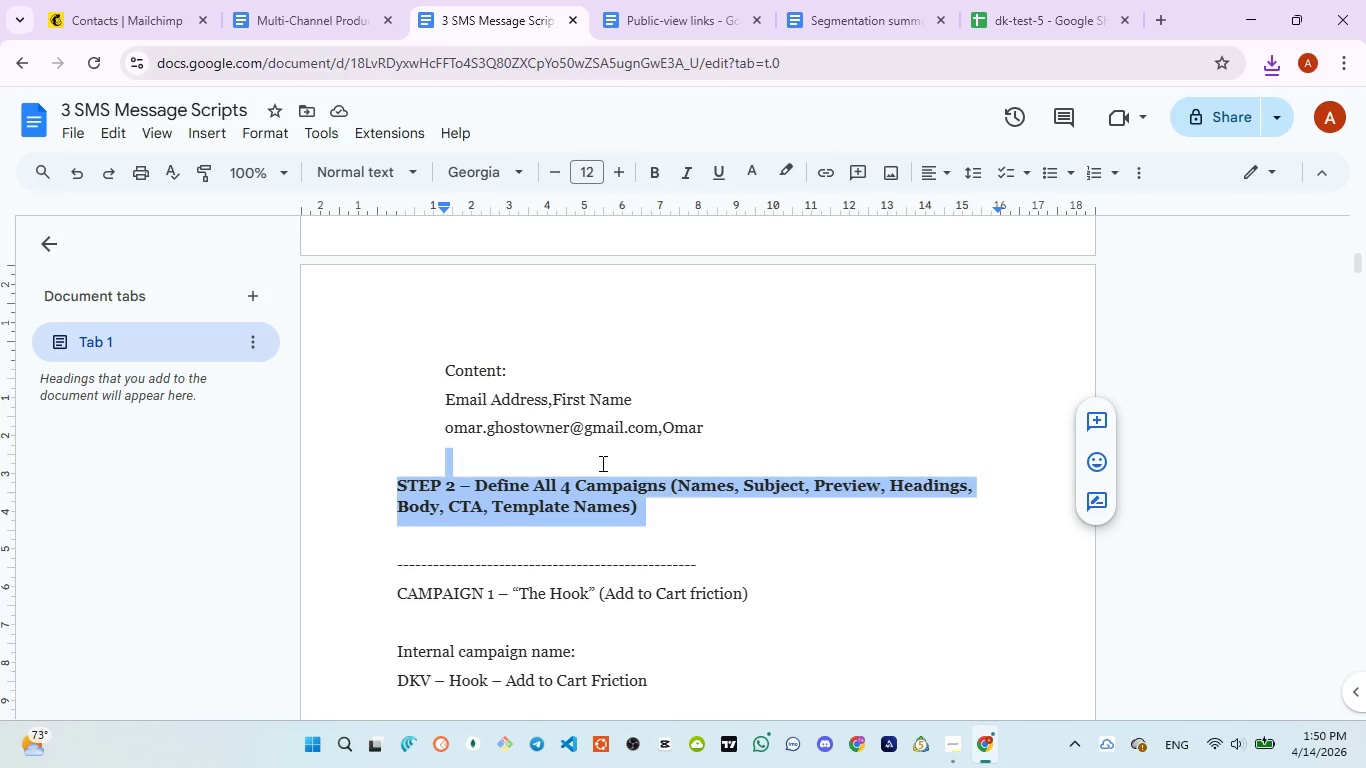 
left_click([600, 467])
 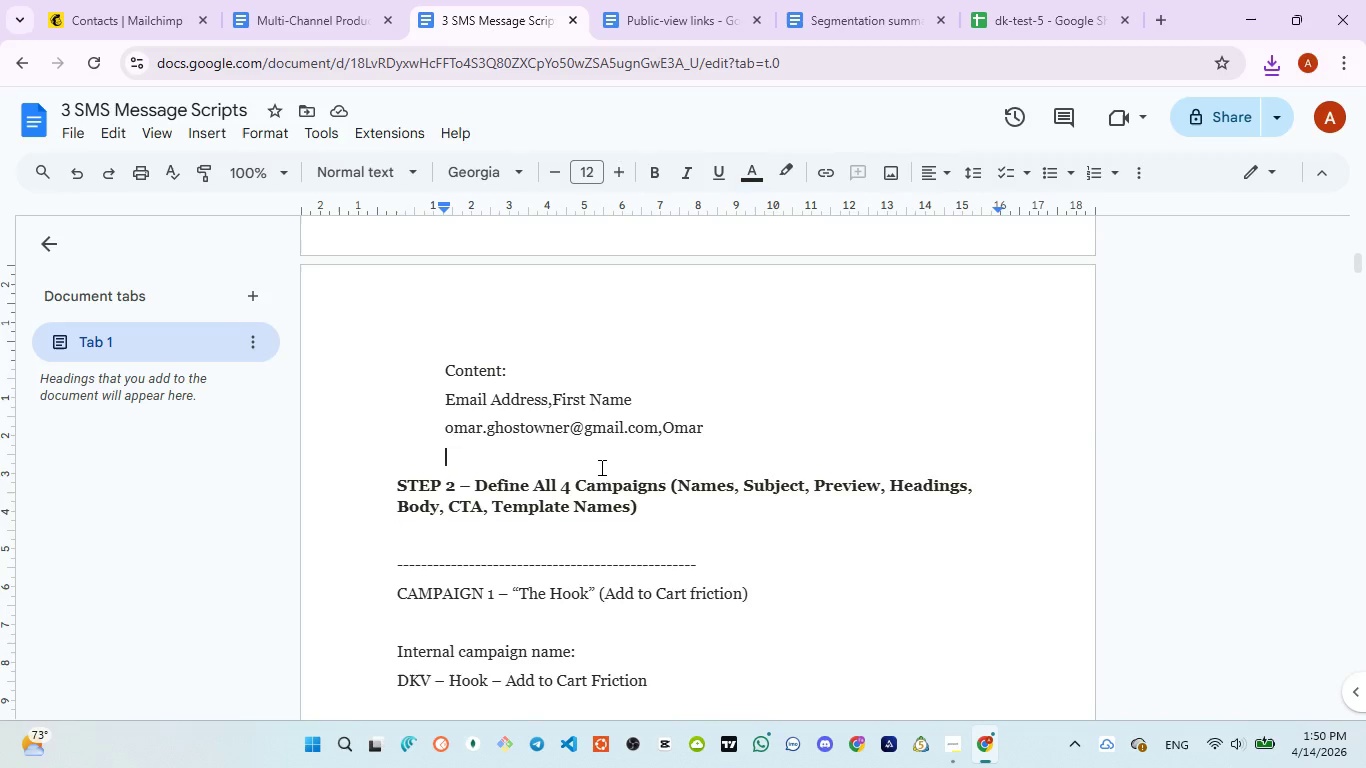 
scroll: coordinate [600, 467], scroll_direction: up, amount: 4.0
 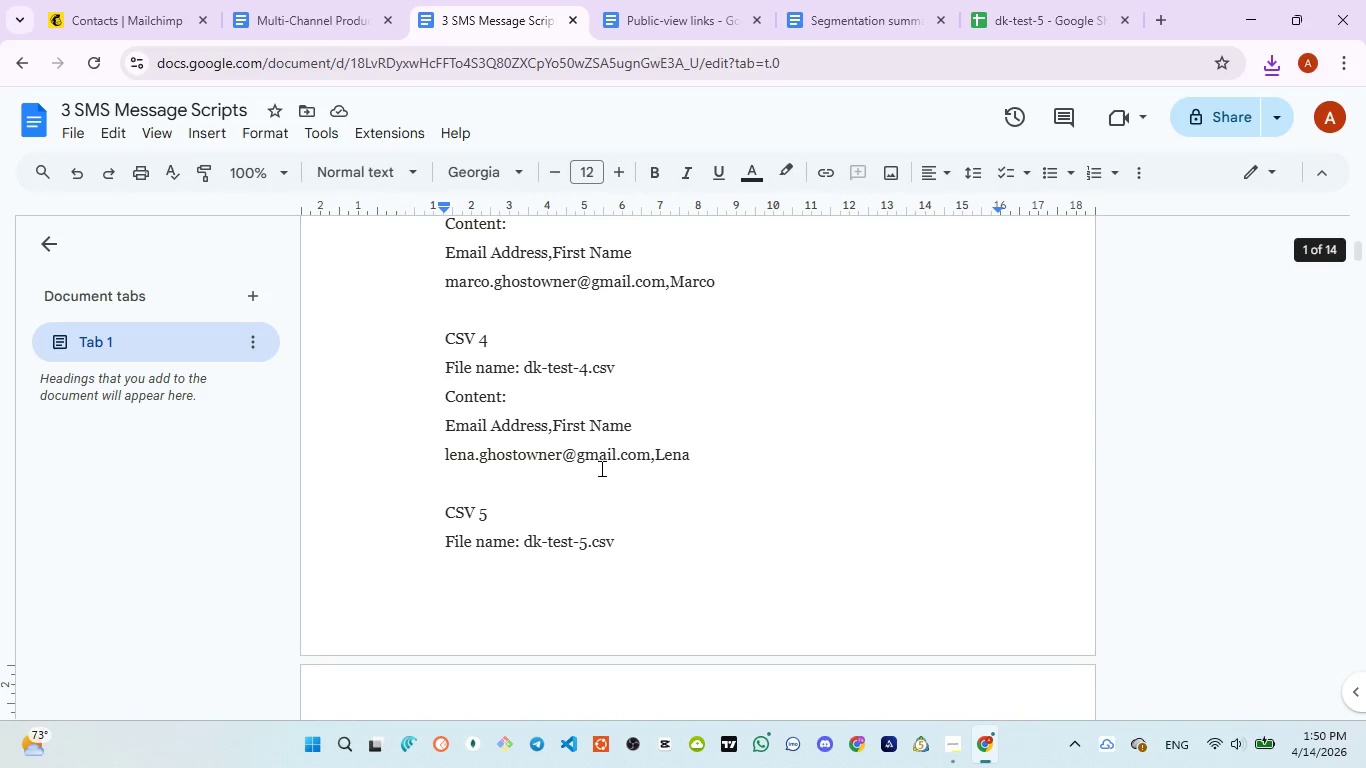 
scroll: coordinate [600, 468], scroll_direction: down, amount: 5.0
 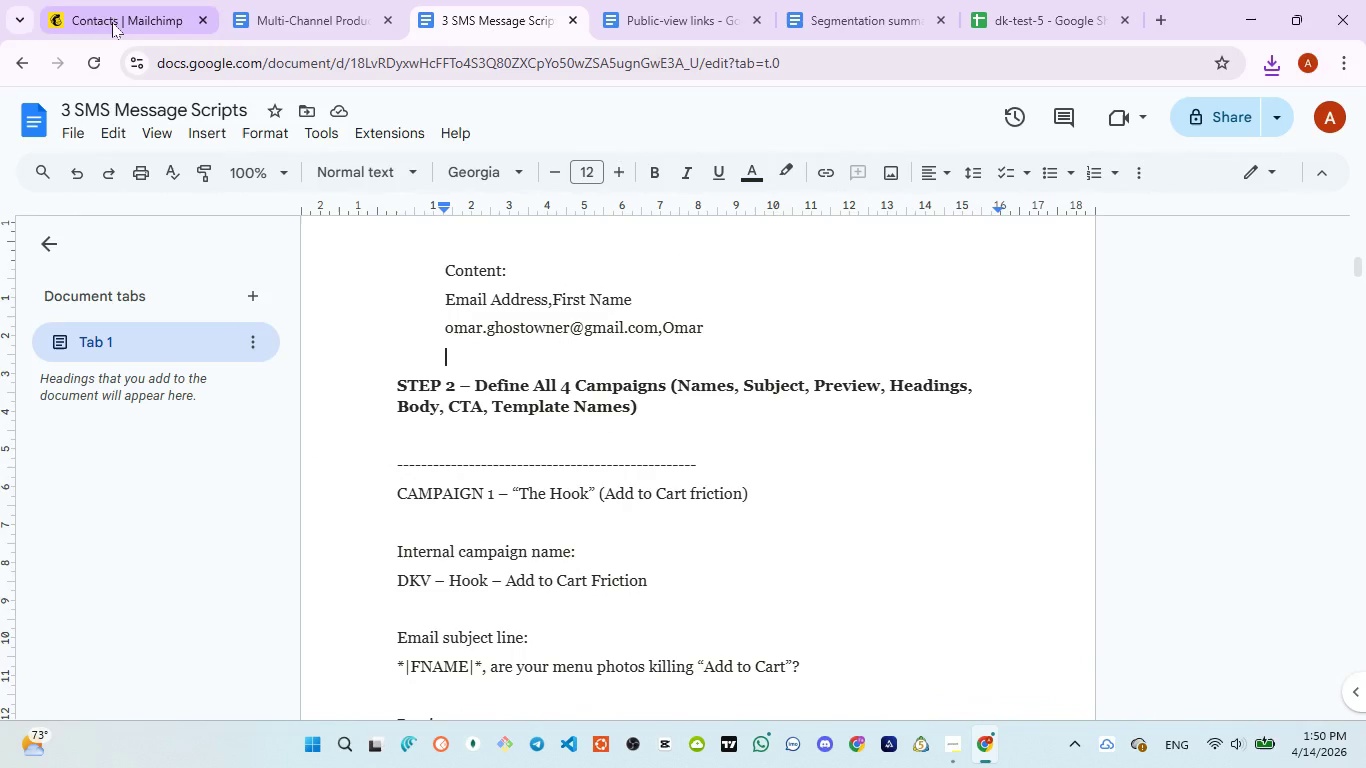 
left_click([108, 14])
 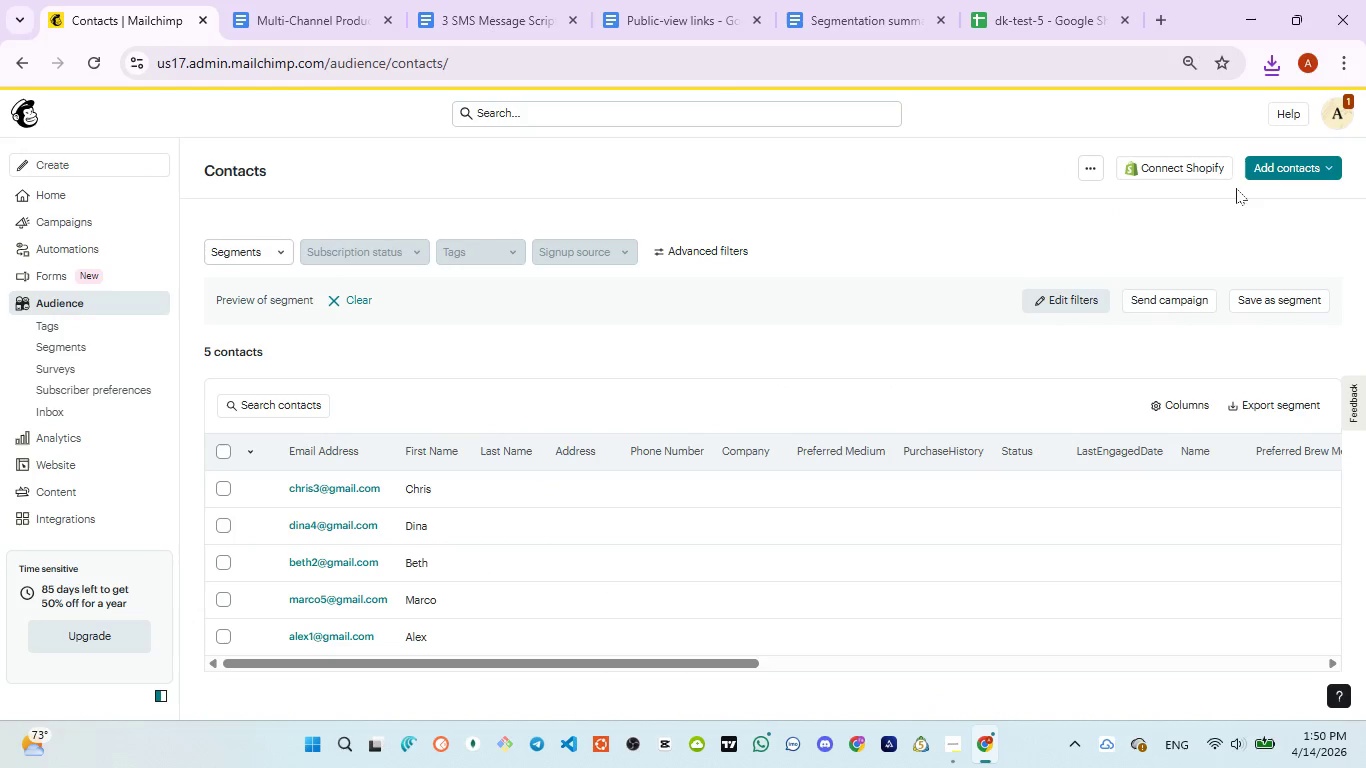 
left_click([1274, 174])
 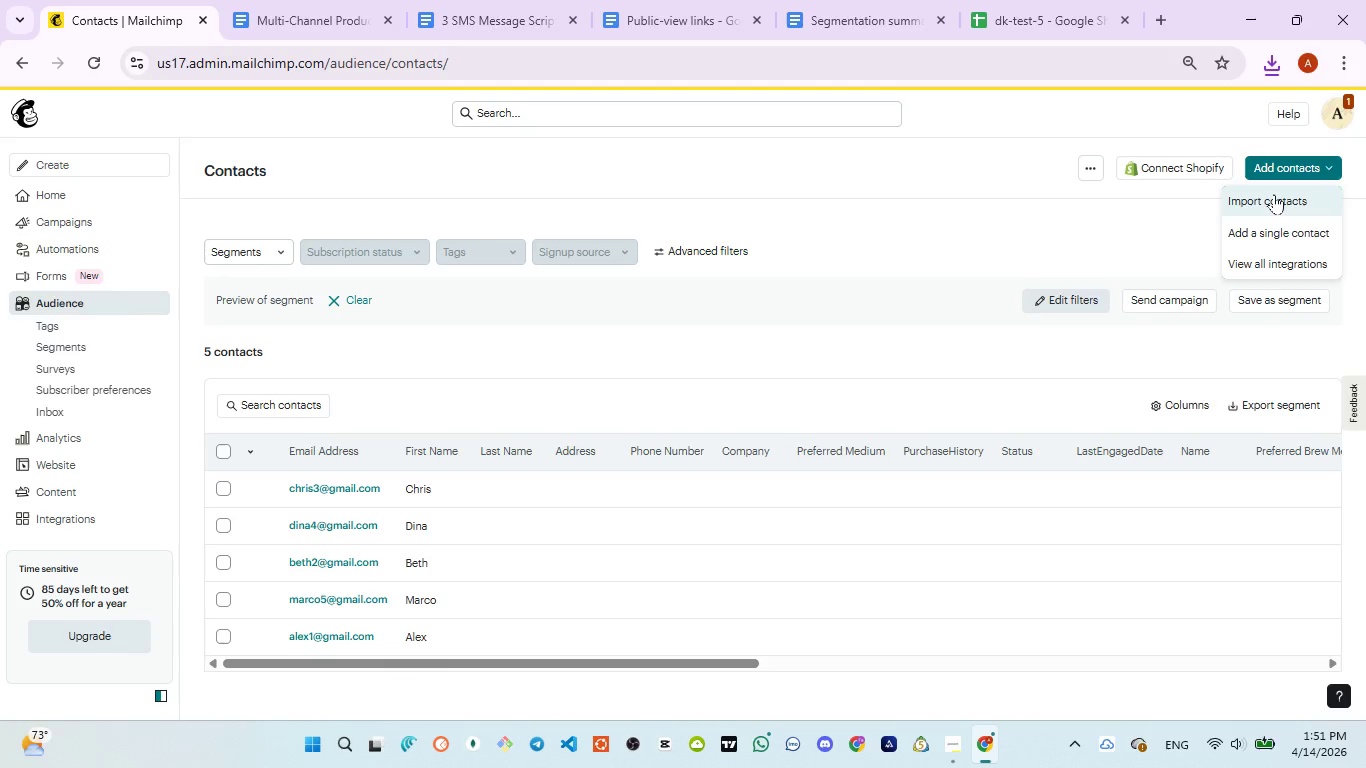 
left_click([1274, 194])
 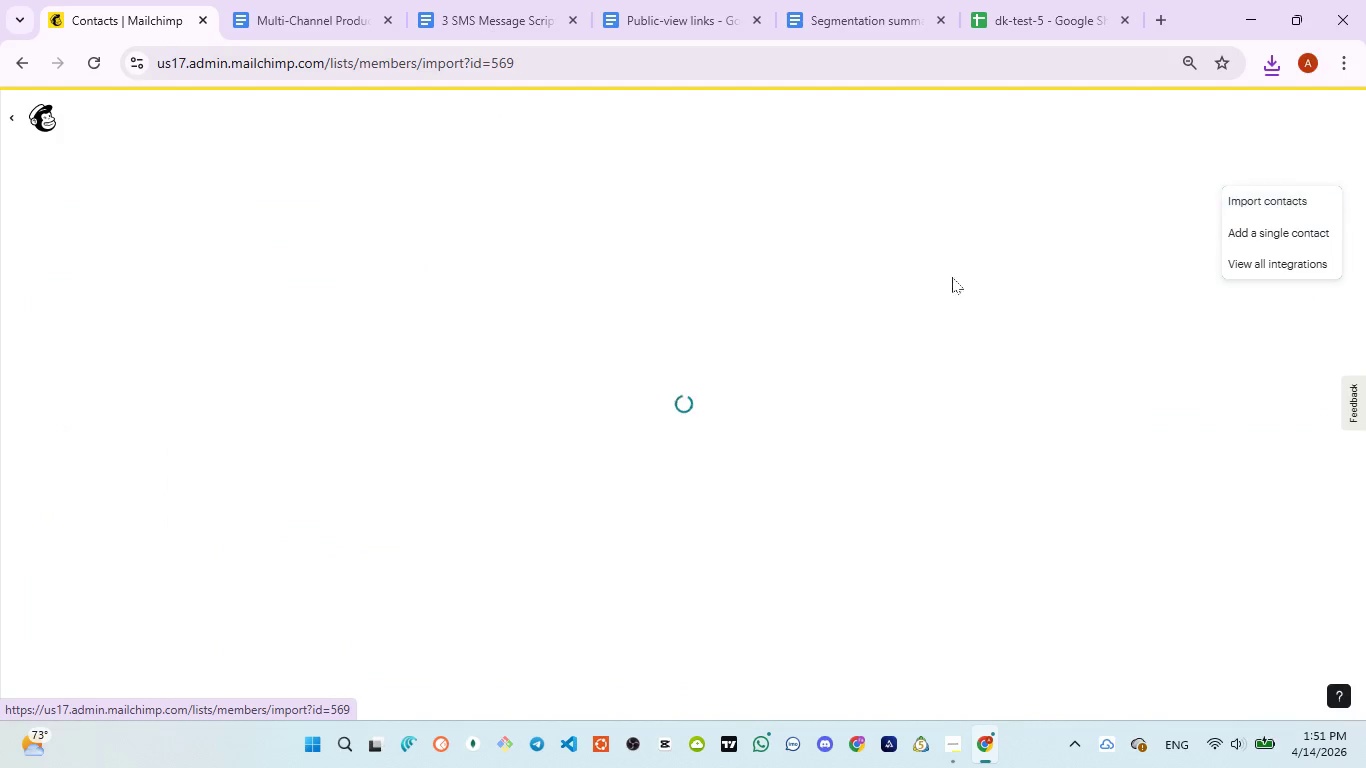 
mouse_move([713, 342])
 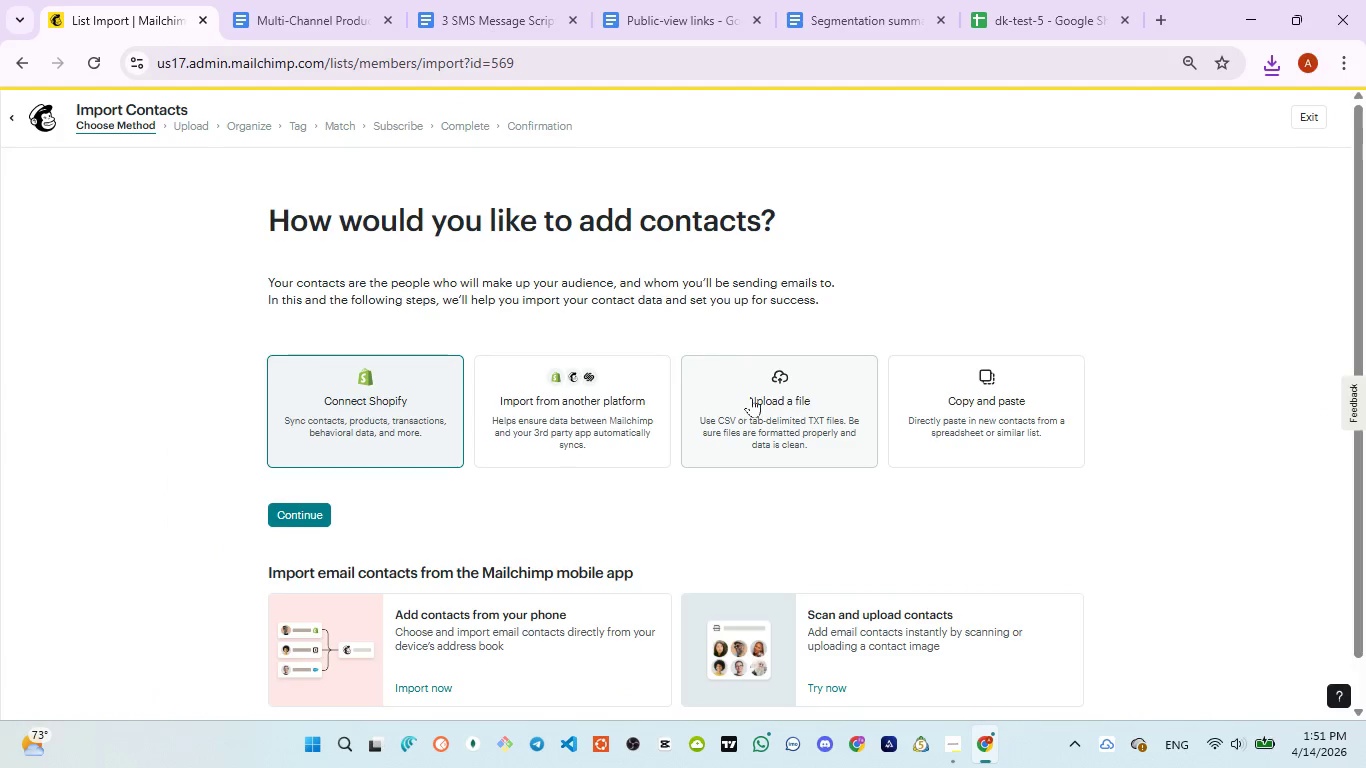 
left_click([781, 419])
 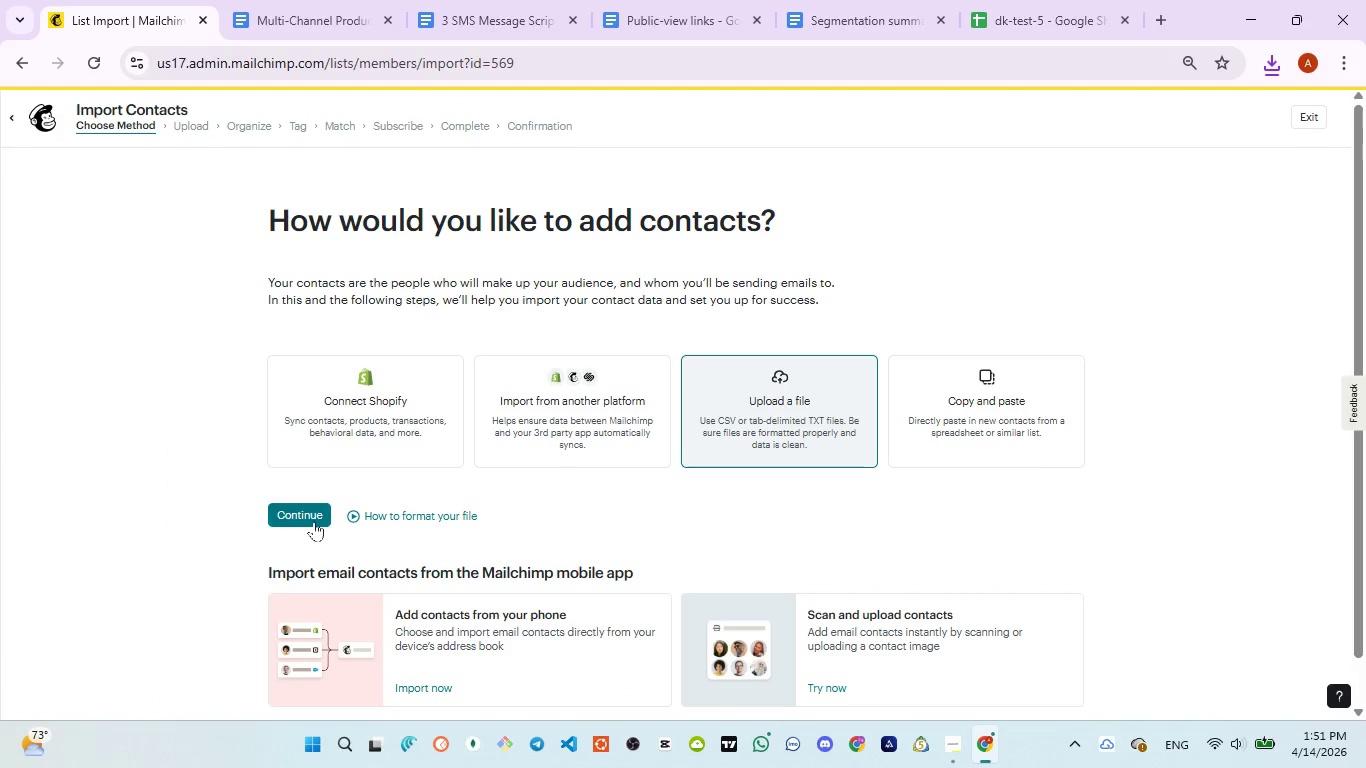 
wait(5.08)
 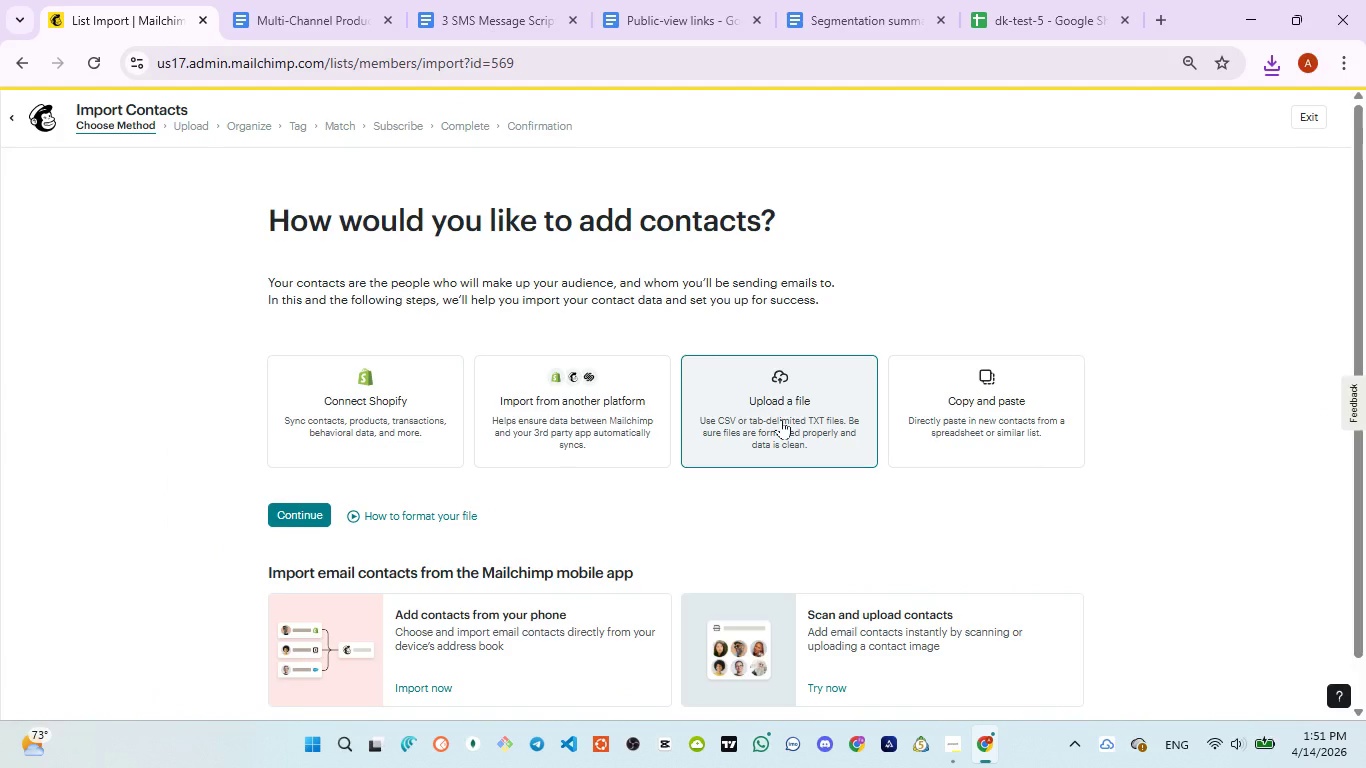 
left_click([314, 521])
 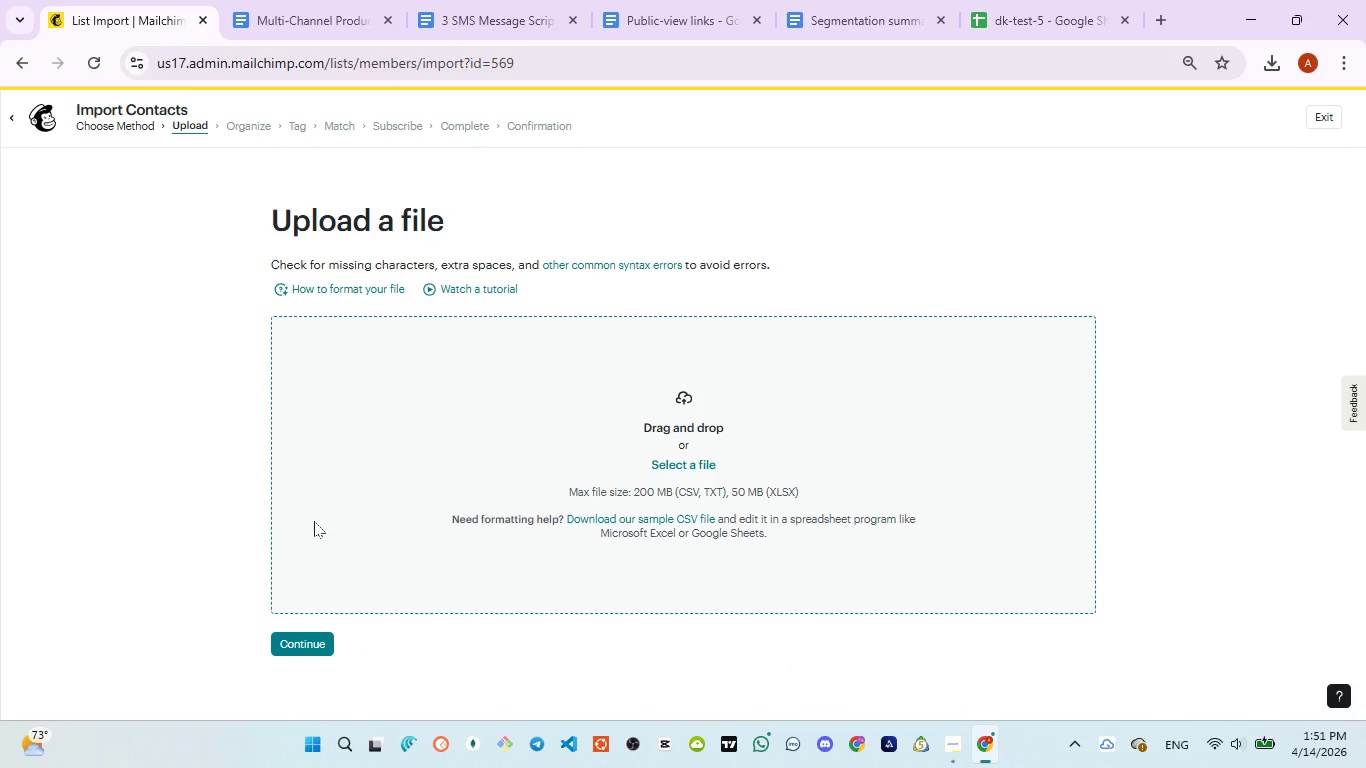 
wait(28.33)
 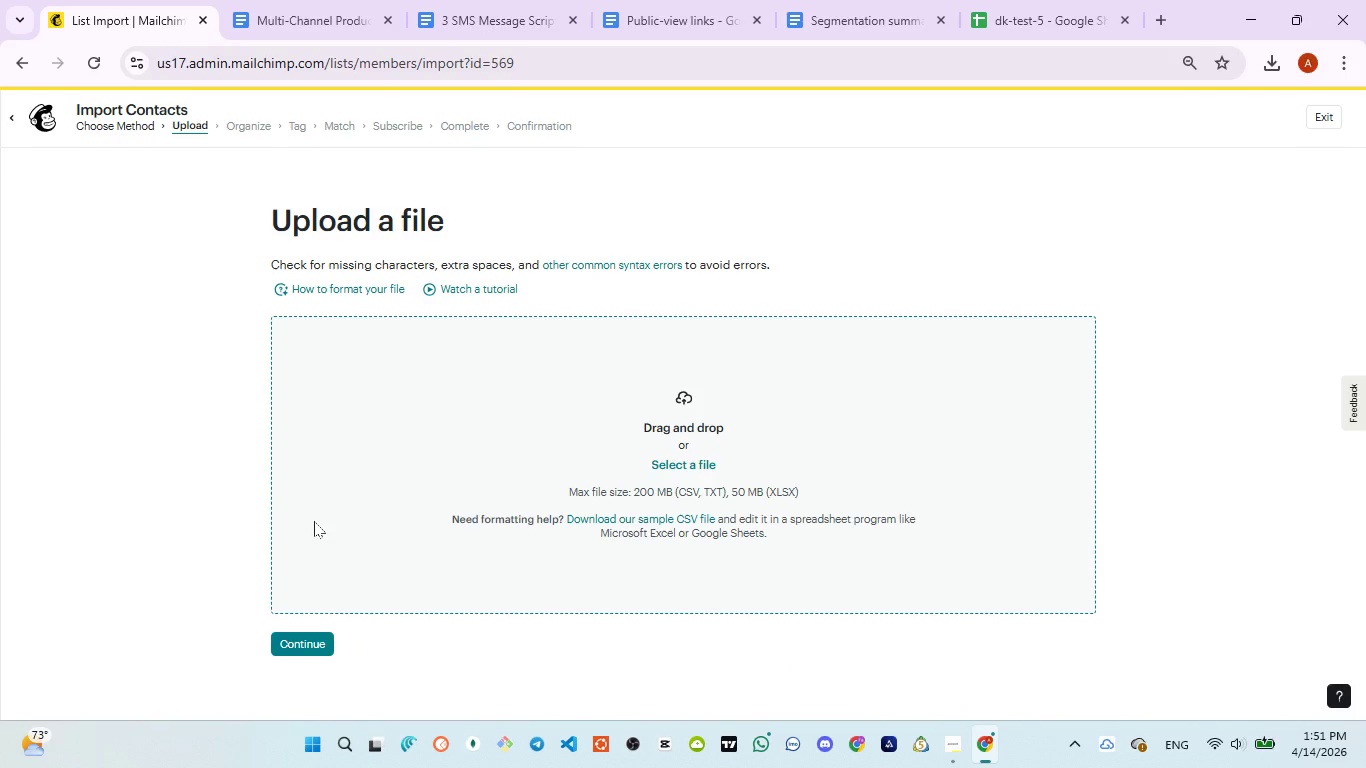 
left_click([718, 463])
 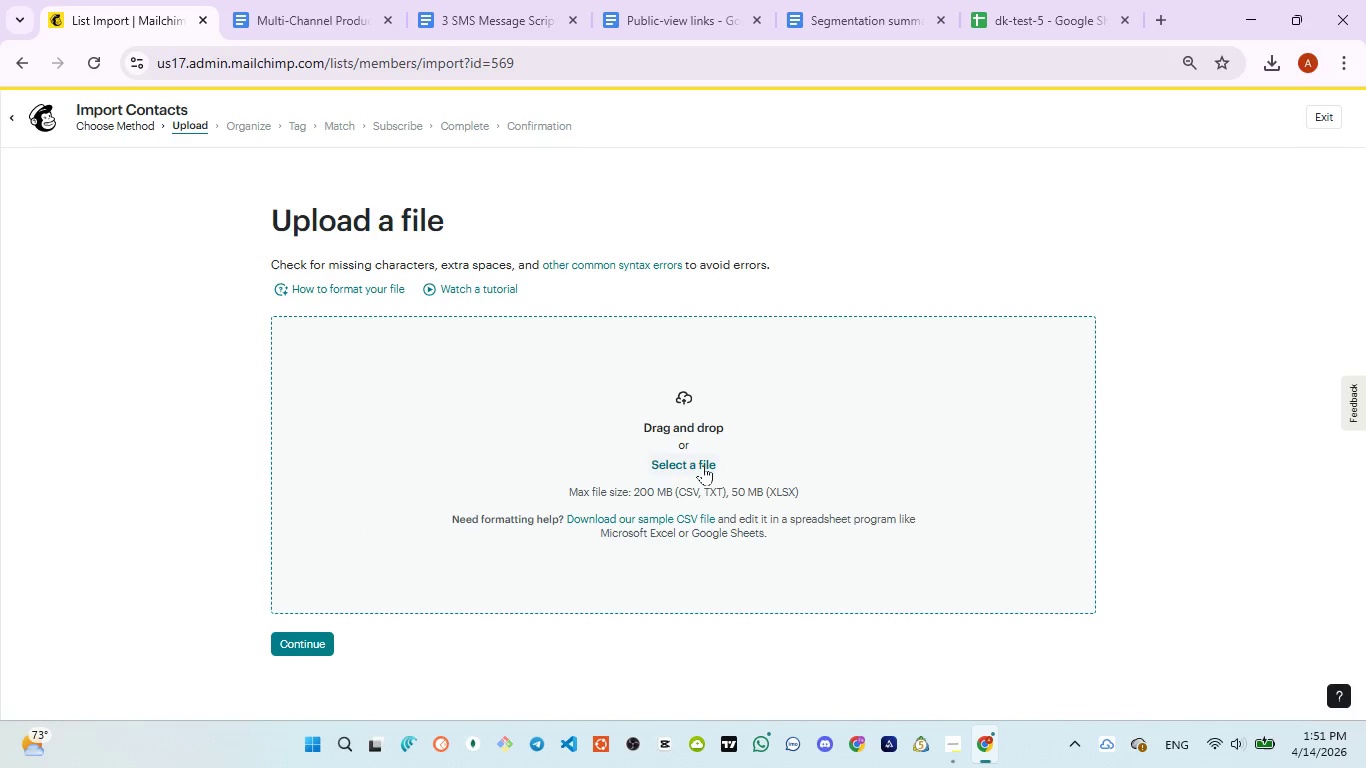 
left_click([703, 465])
 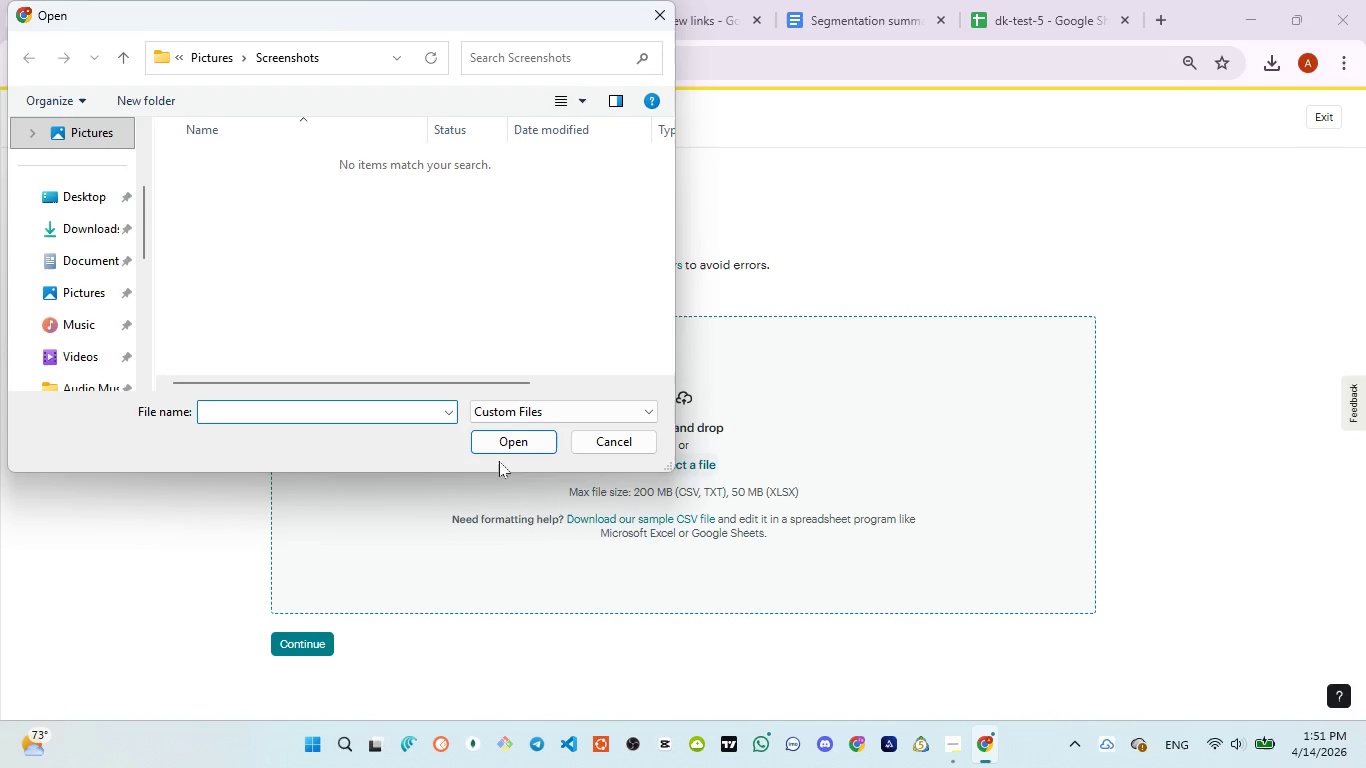 
wait(7.08)
 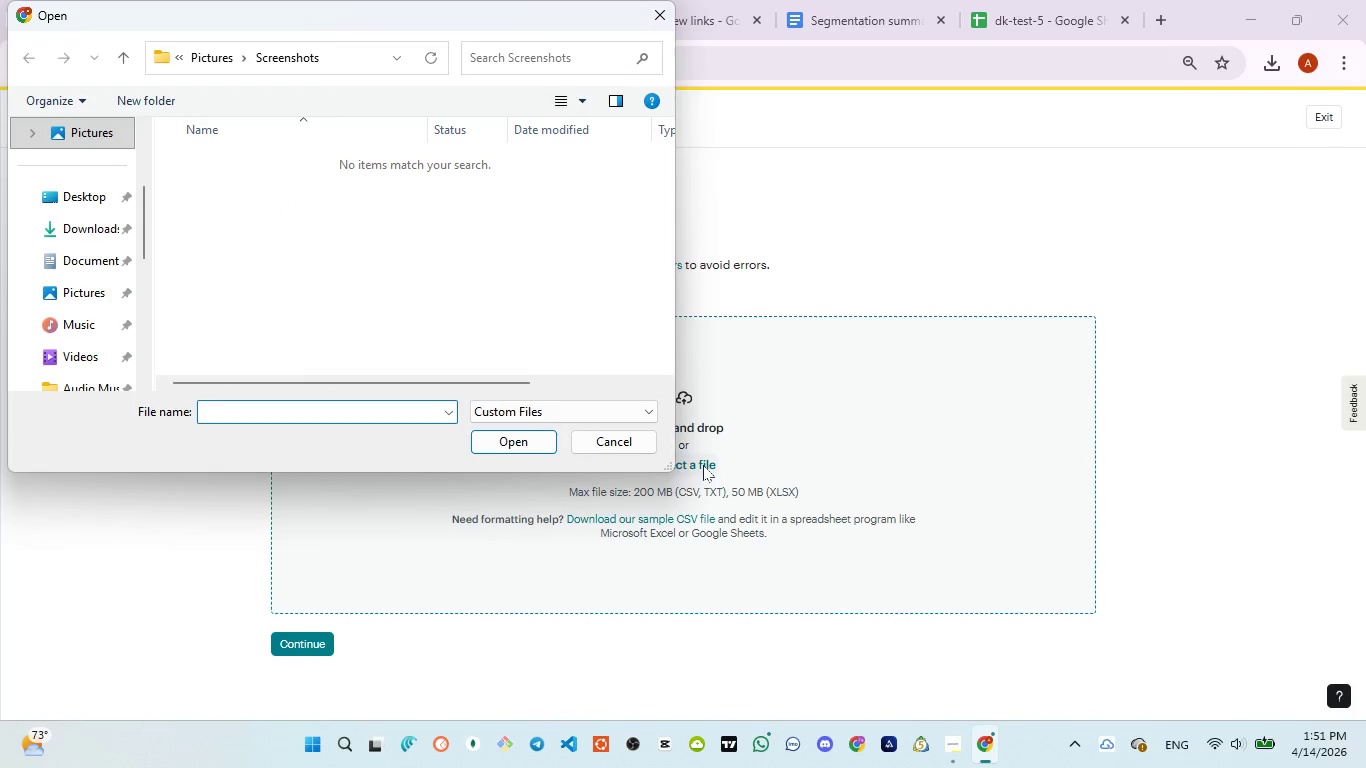 
left_click([91, 235])
 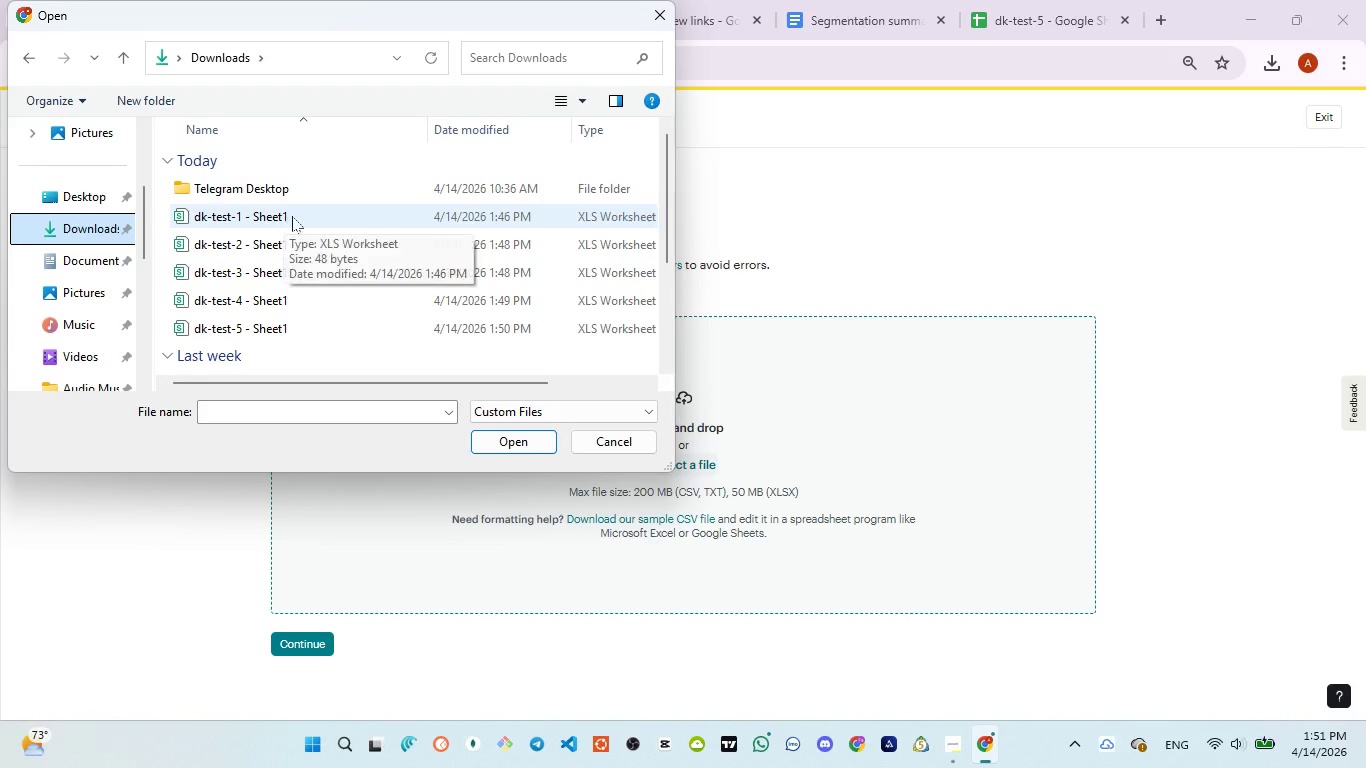 
left_click([293, 216])
 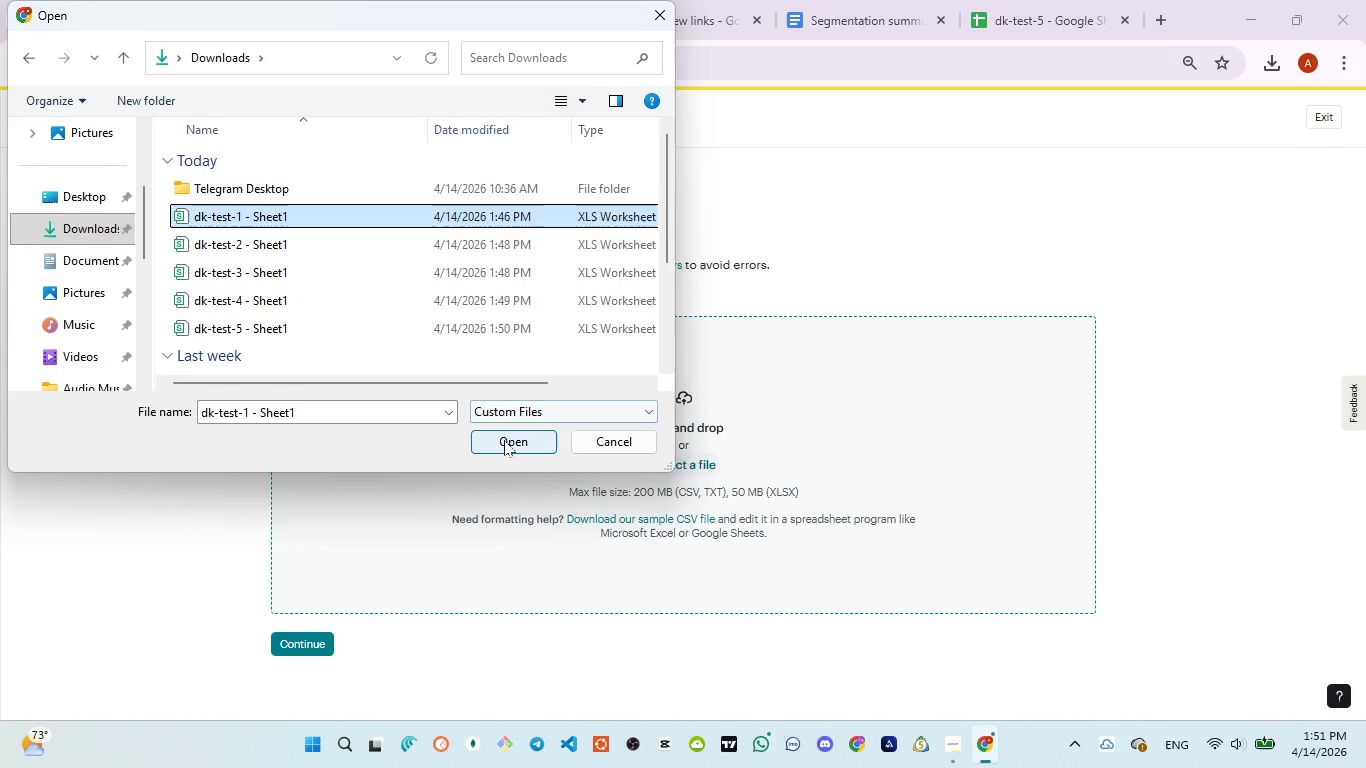 
left_click([504, 440])
 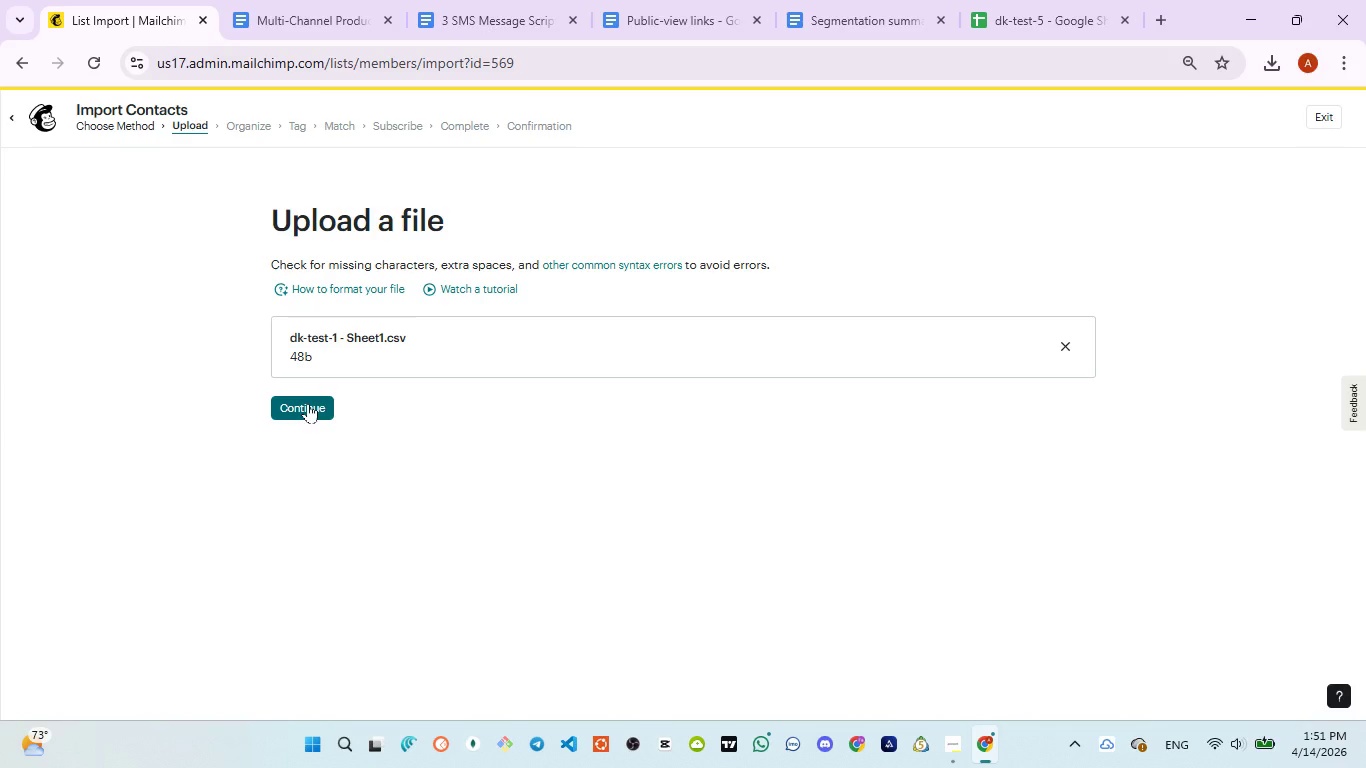 
wait(7.99)
 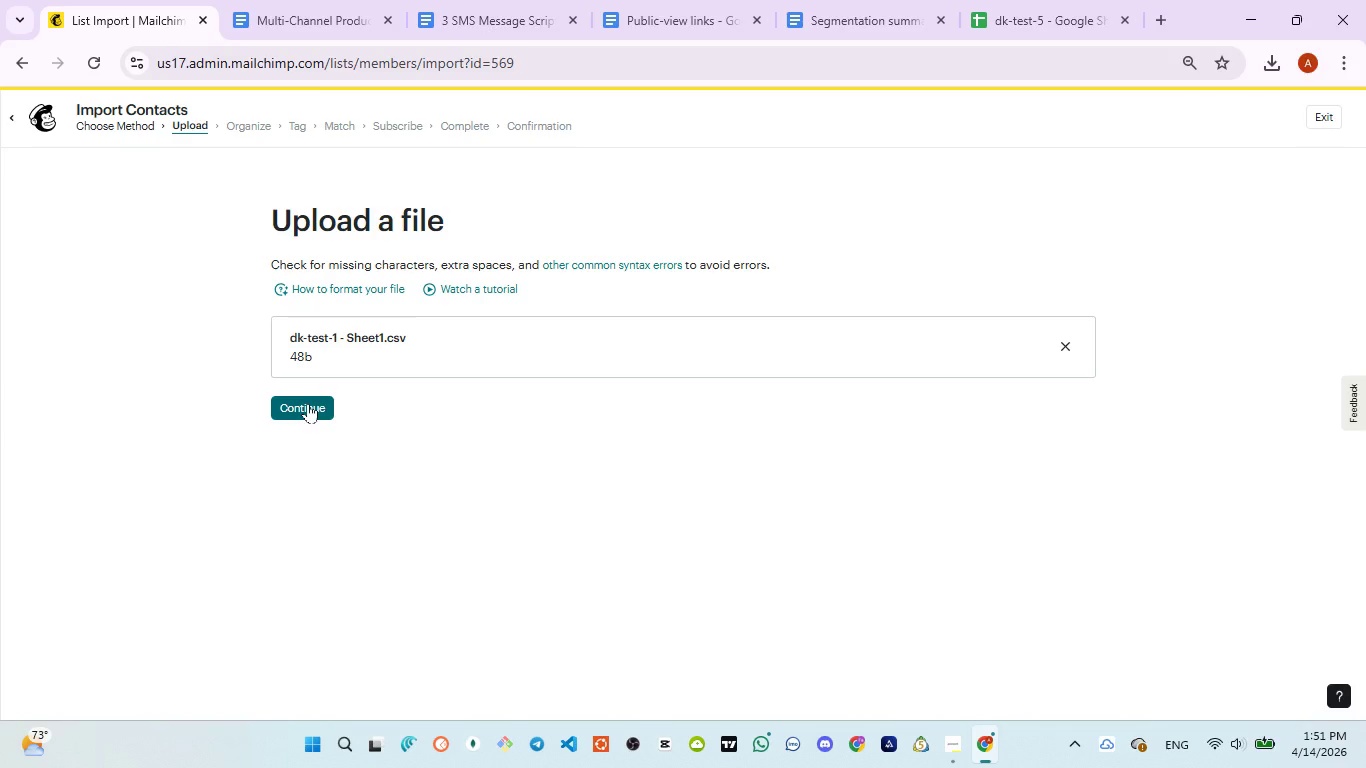 
left_click([308, 403])
 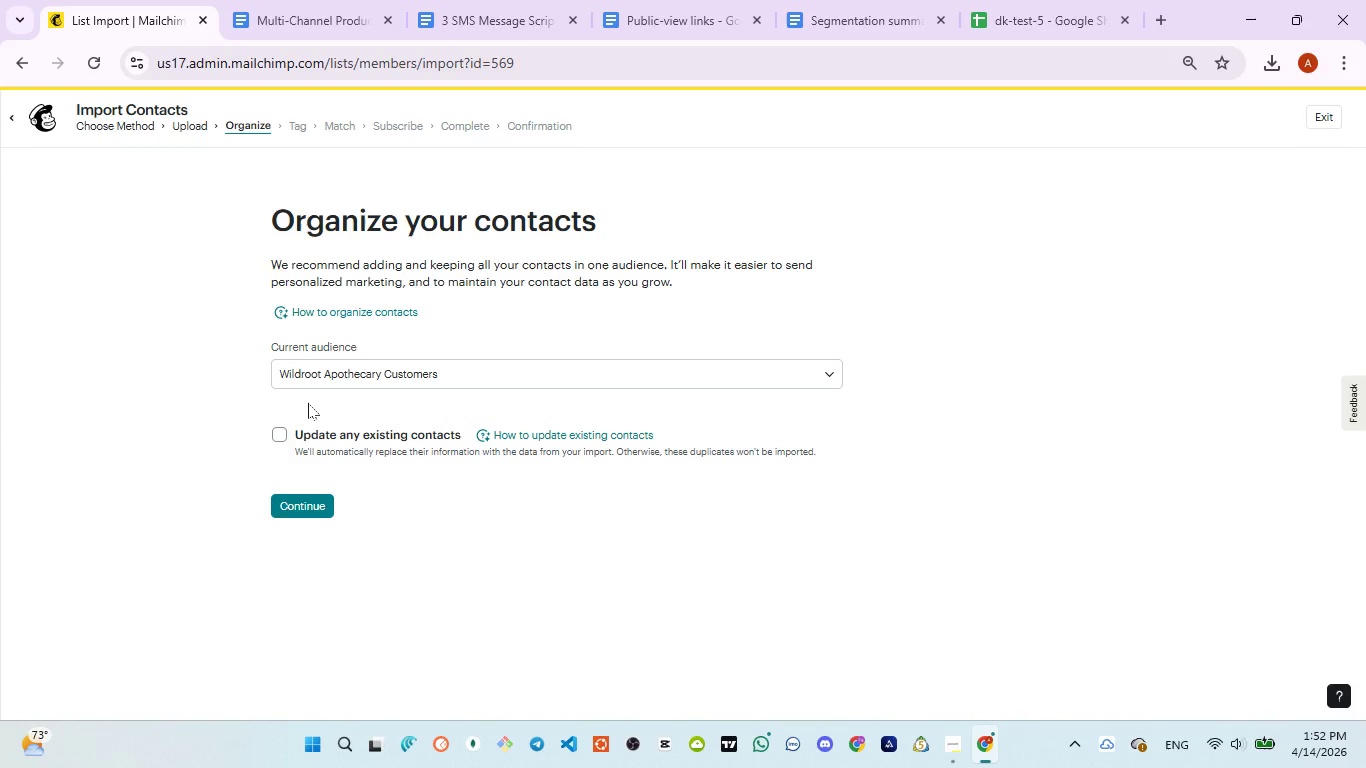 
wait(11.3)
 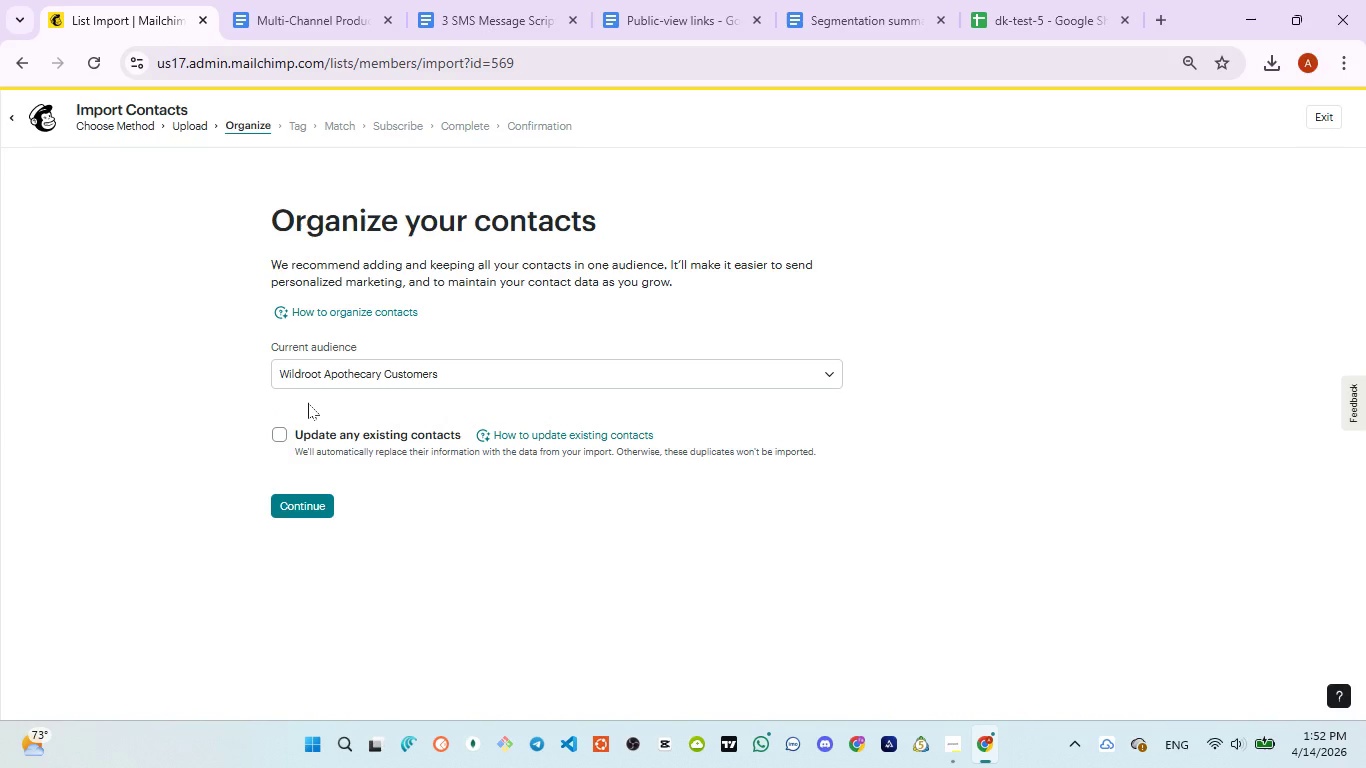 
left_click([281, 434])
 